 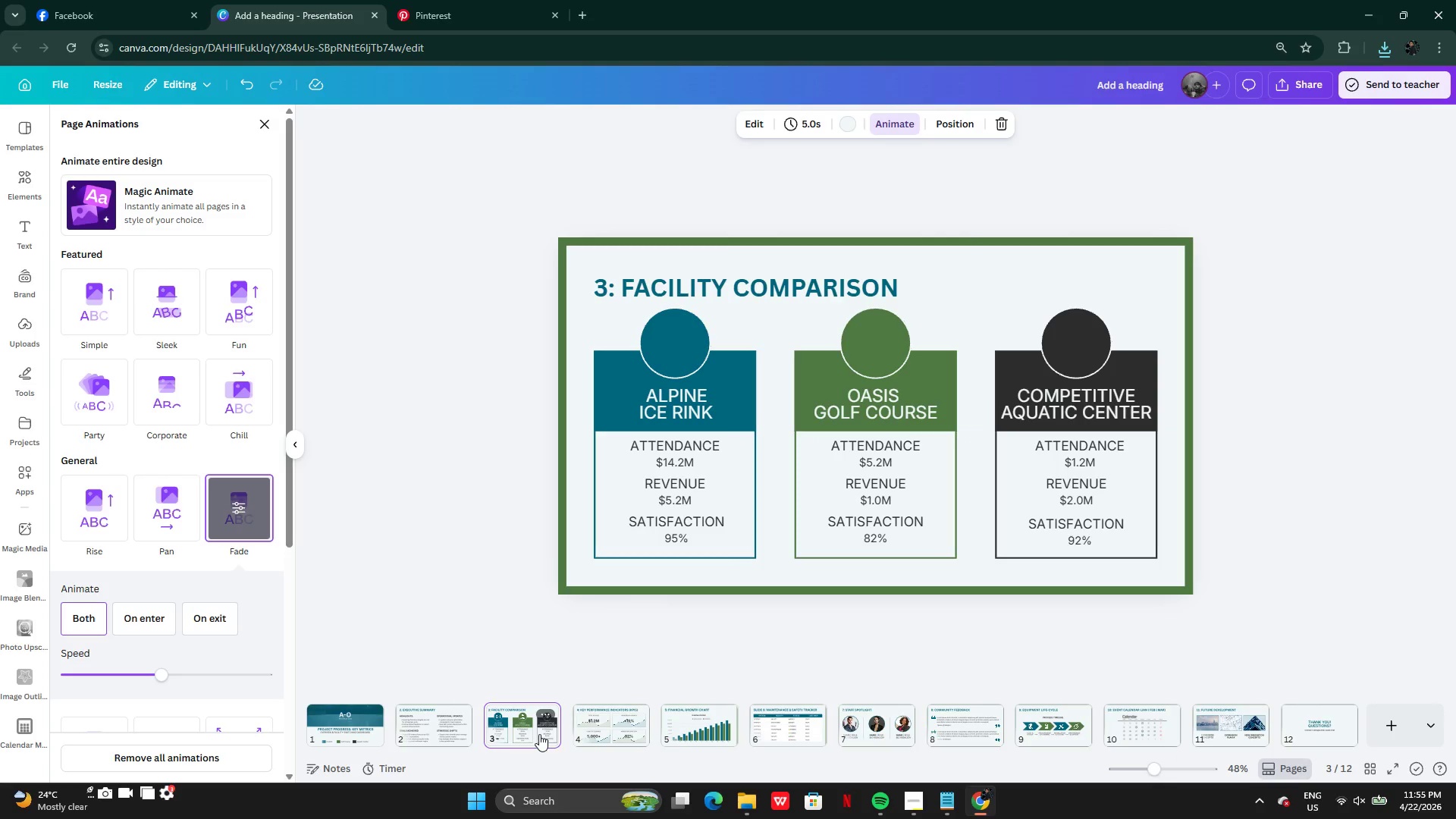 
left_click([943, 130])
 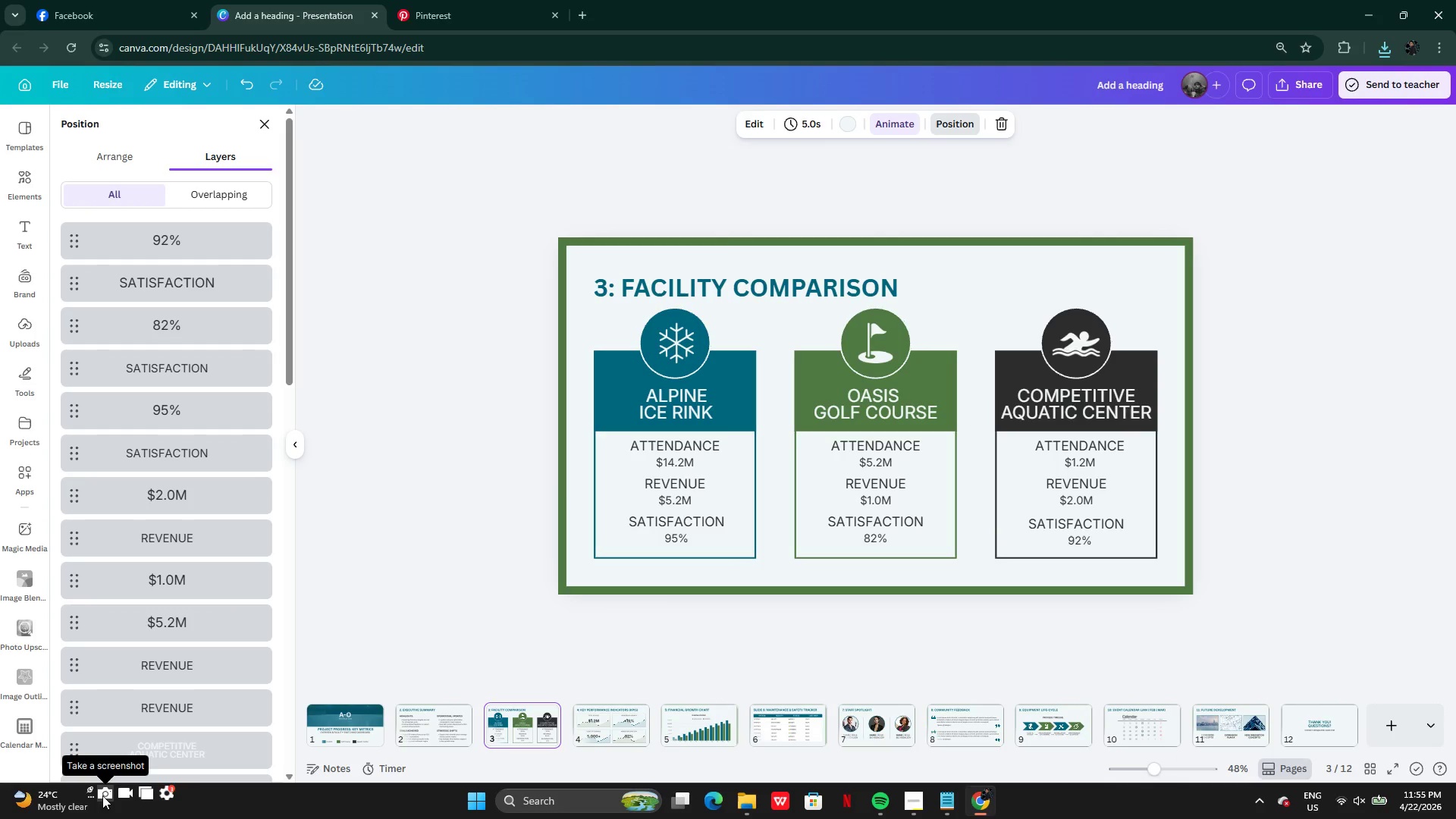 
left_click([102, 795])
 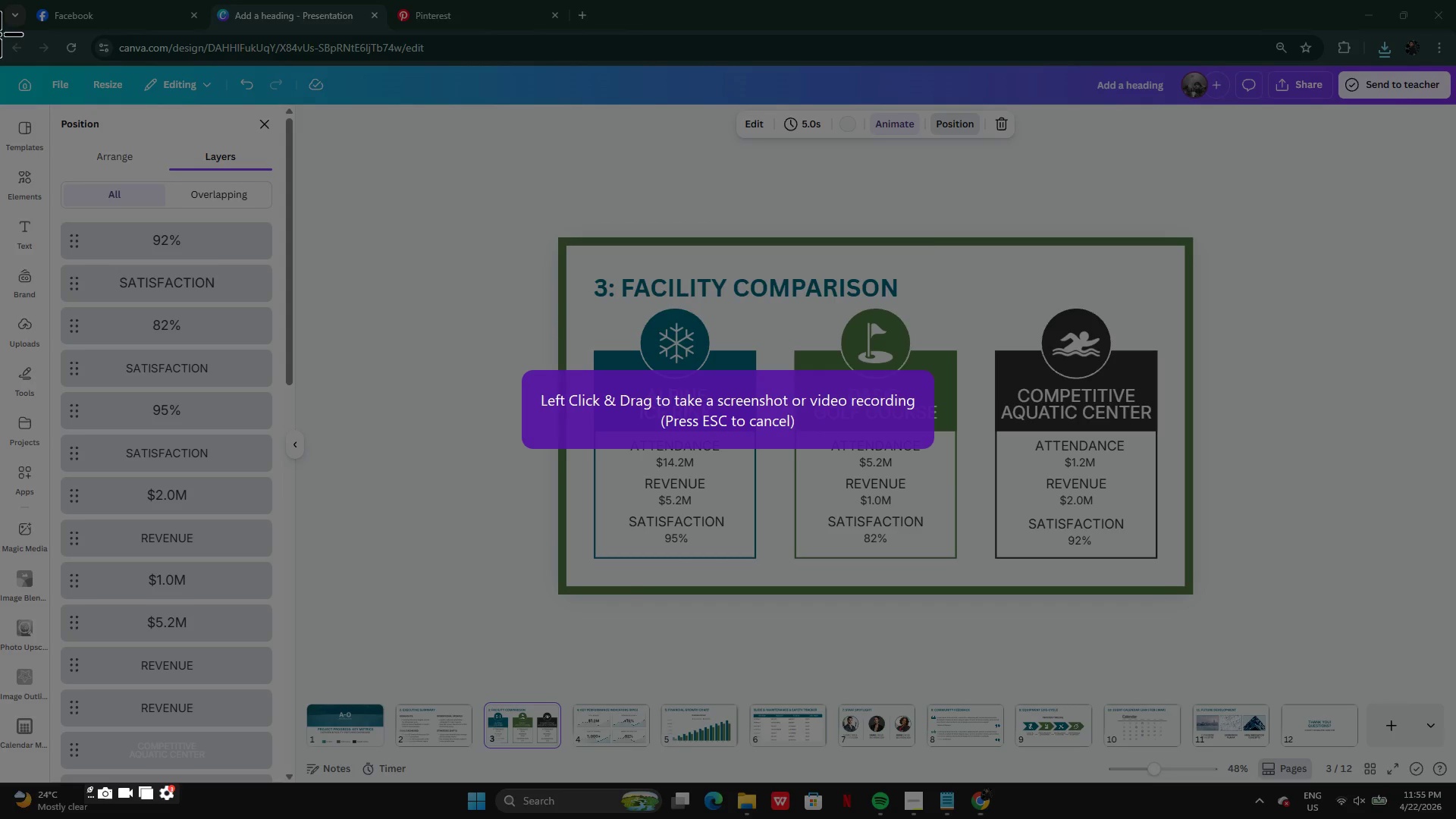 
left_click_drag(start_coordinate=[0, 27], to_coordinate=[1454, 787])
 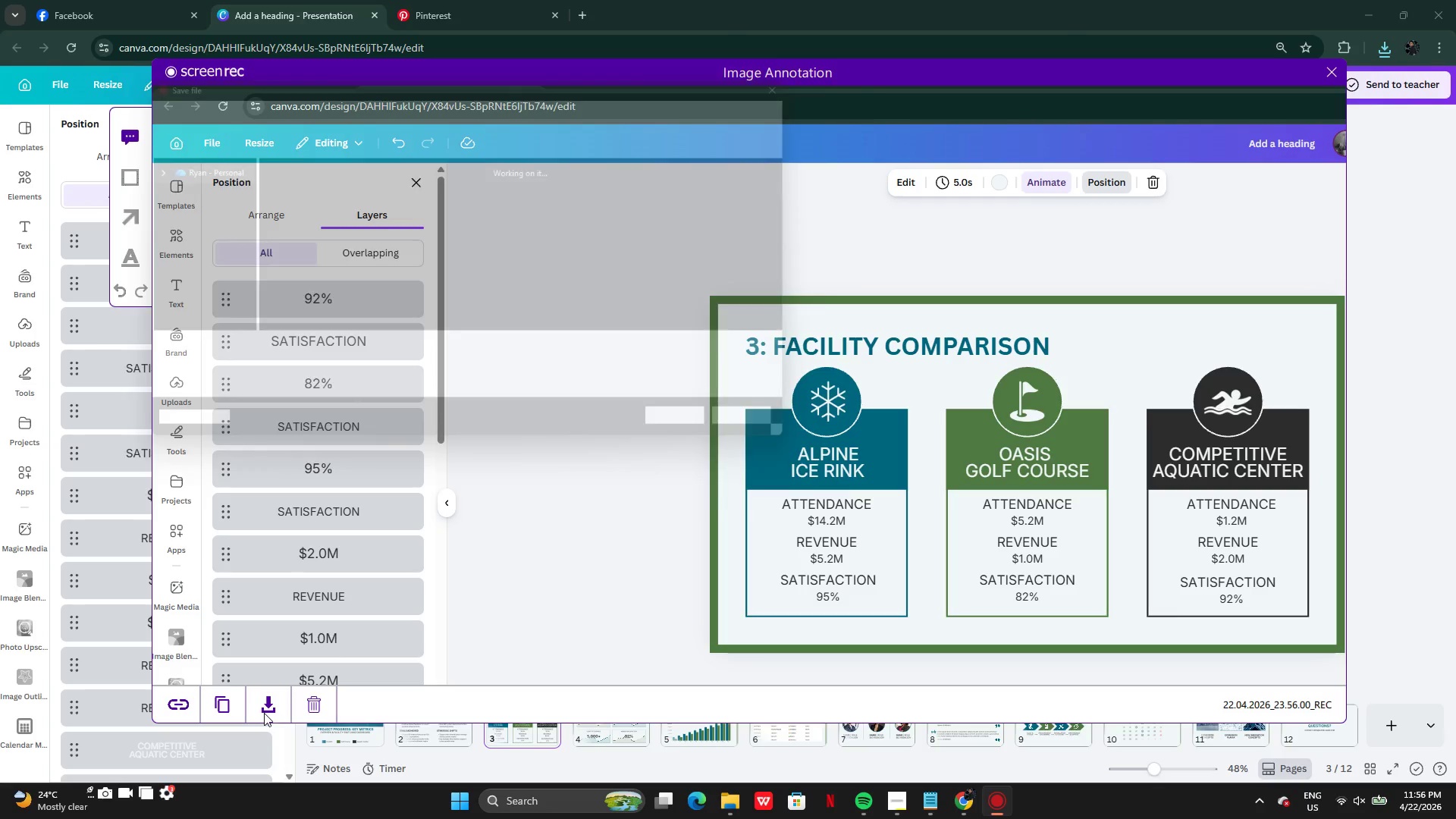 
left_click([168, 266])
 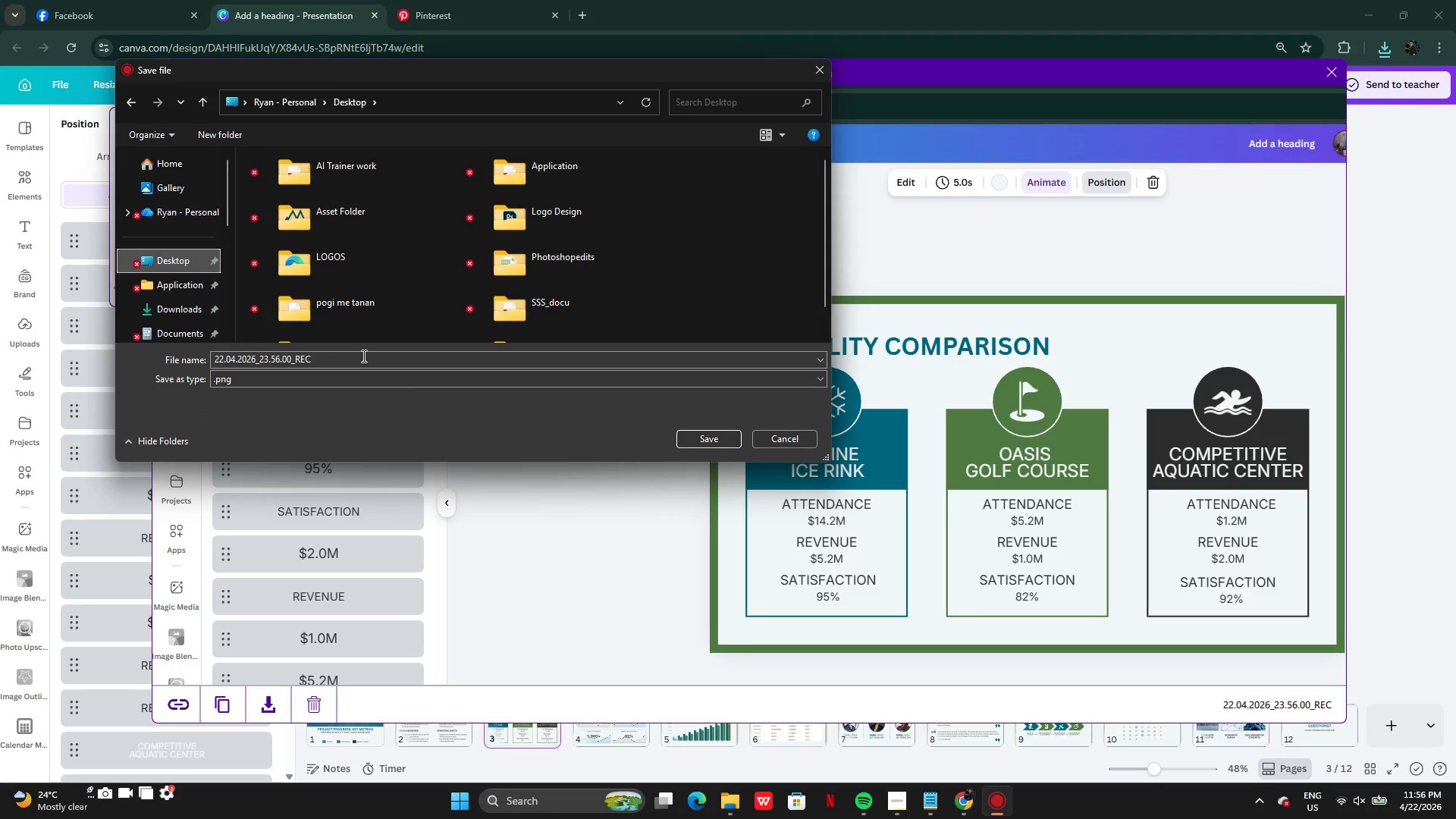 
left_click_drag(start_coordinate=[356, 353], to_coordinate=[239, 364])
 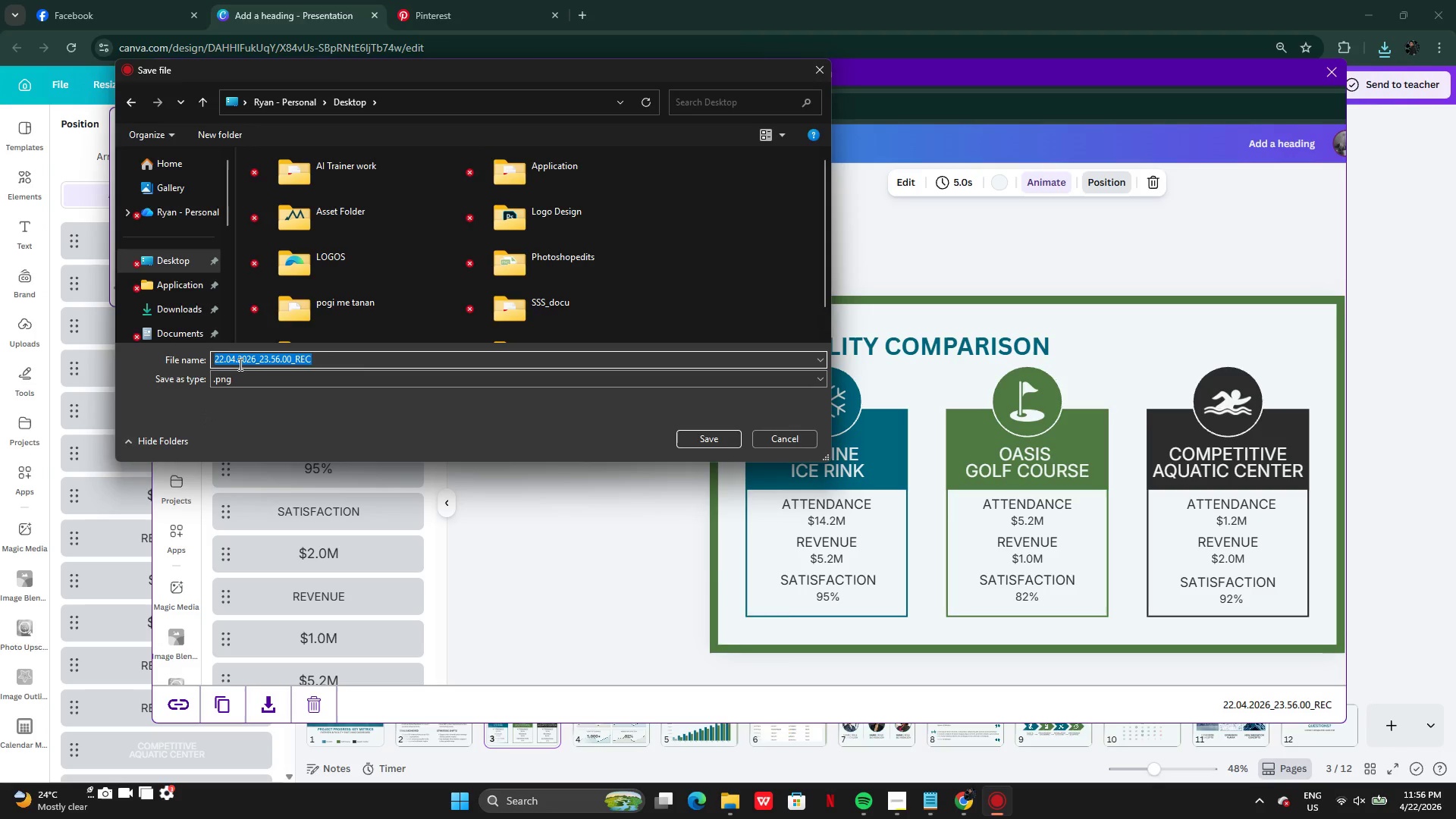 
type(ScreenShot-1)
 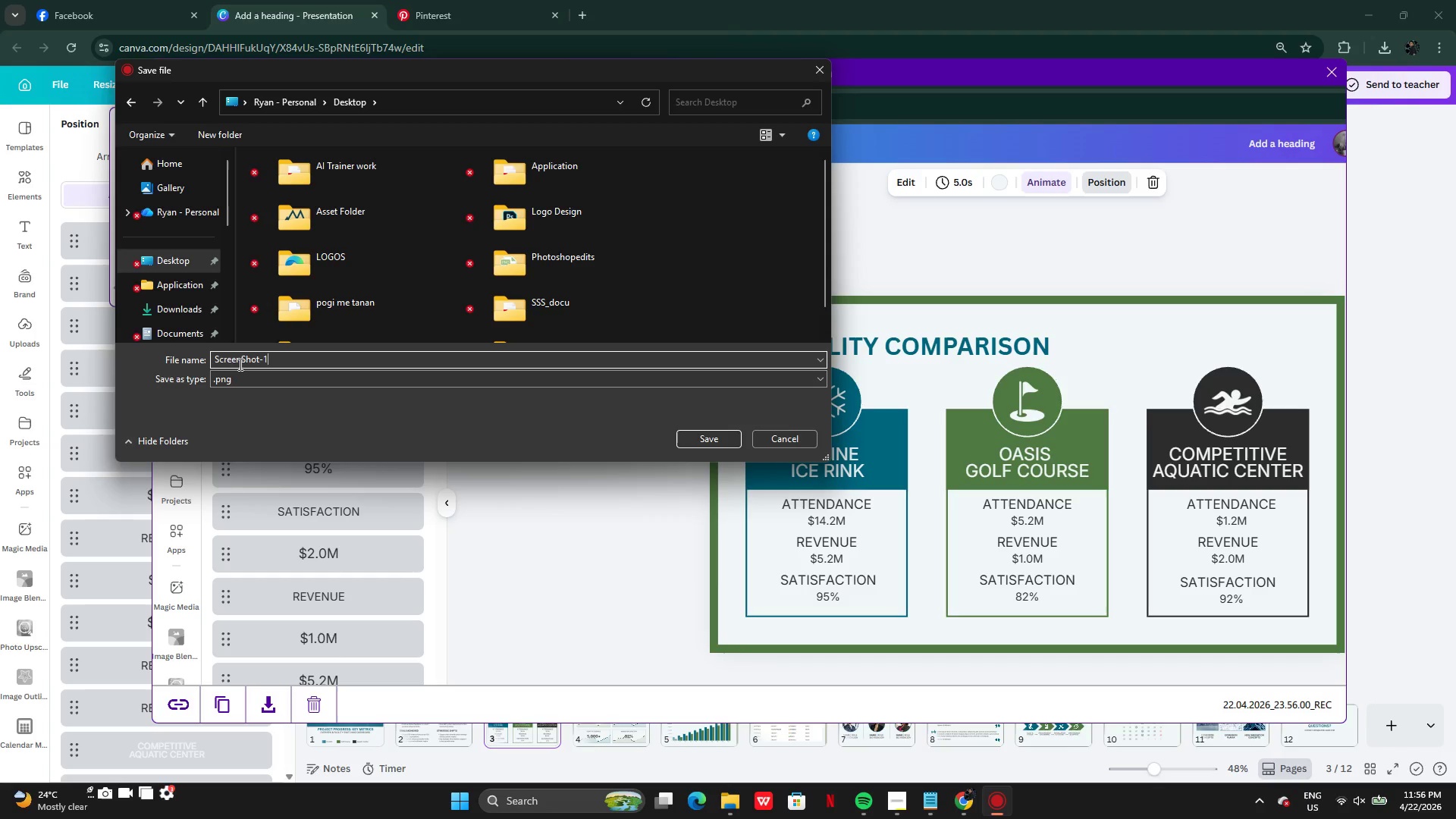 
key(Enter)
 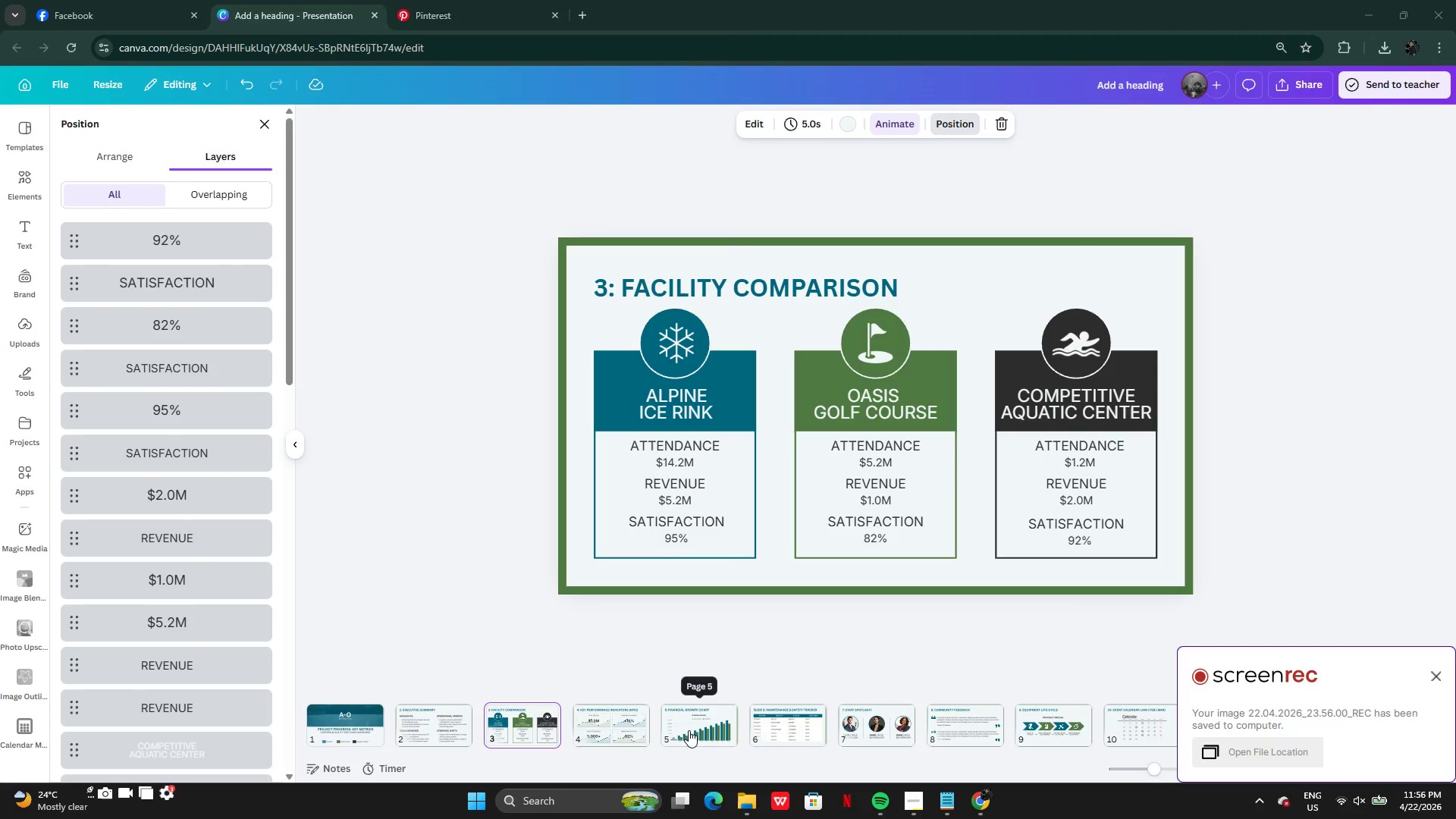 
left_click([617, 744])
 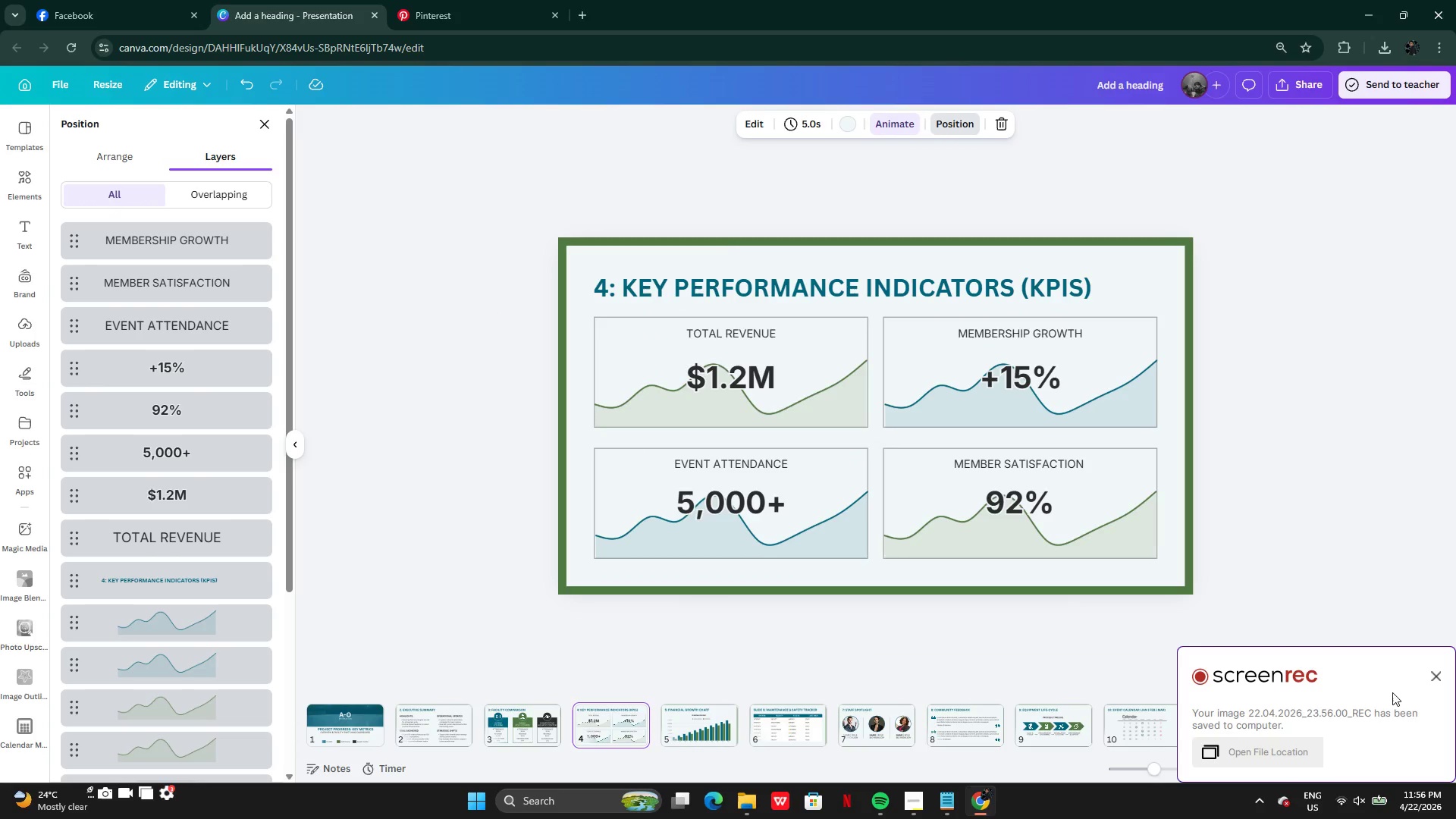 
left_click([1430, 673])
 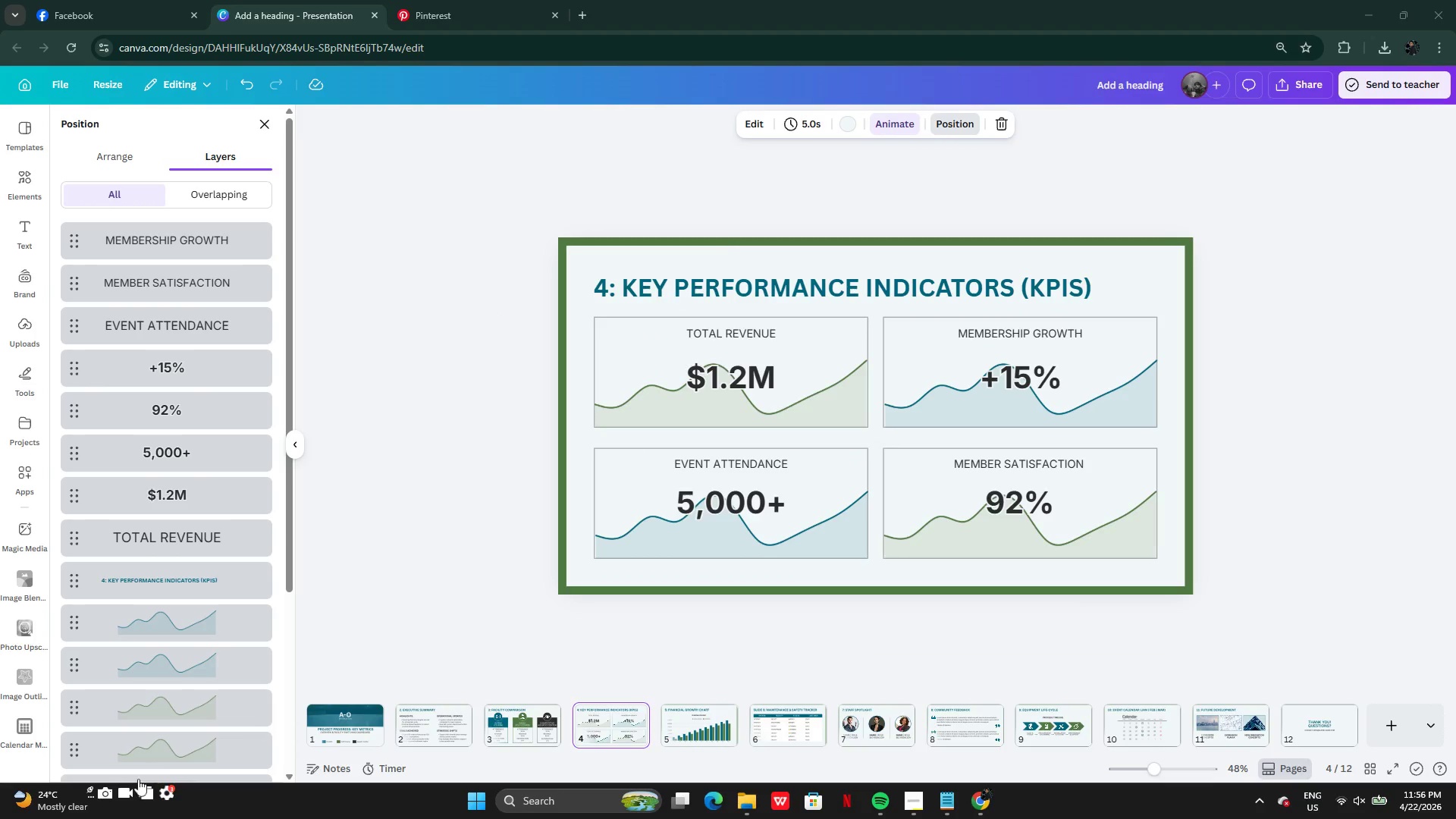 
left_click([102, 792])
 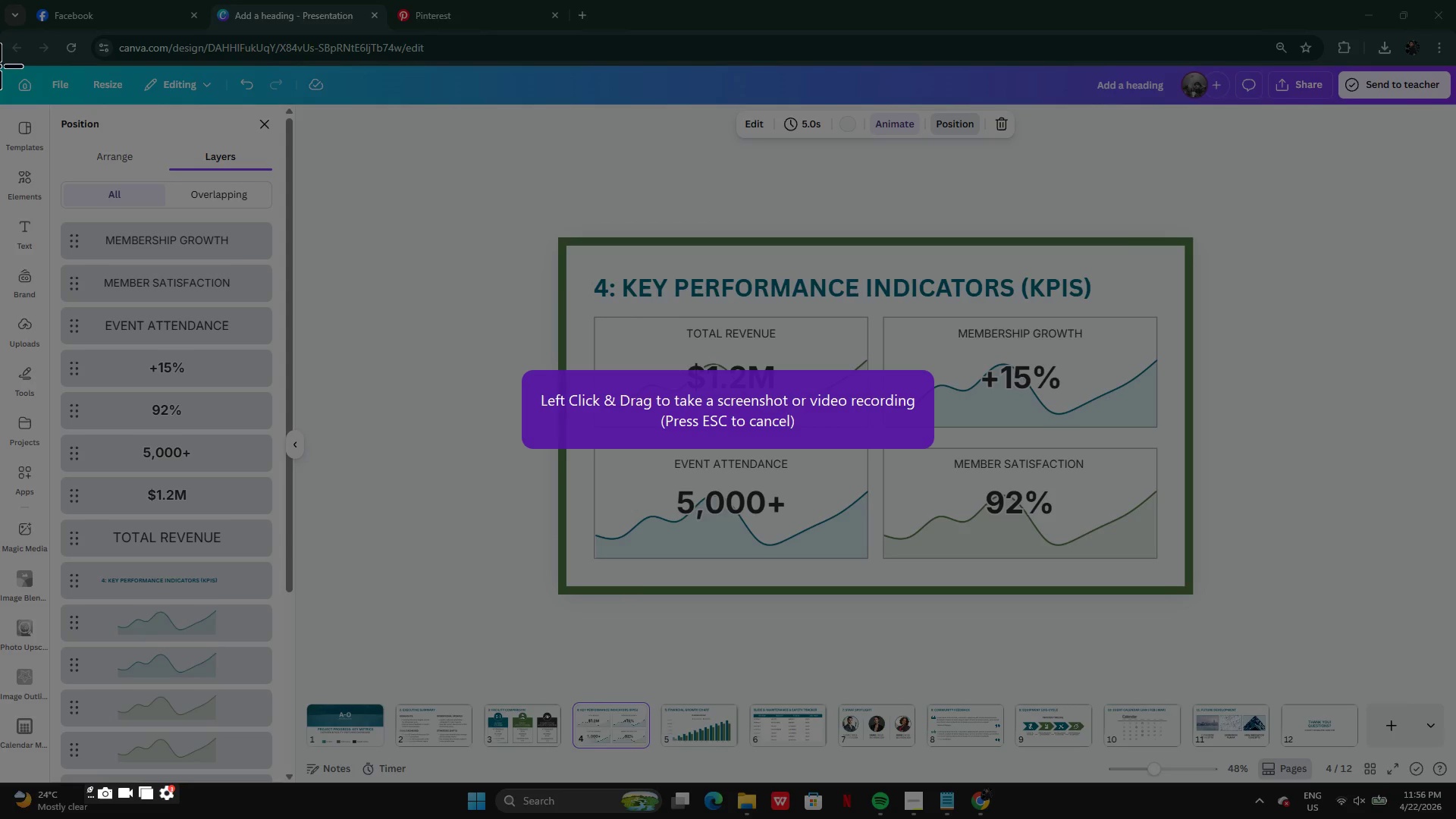 
left_click_drag(start_coordinate=[0, 64], to_coordinate=[1455, 785])
 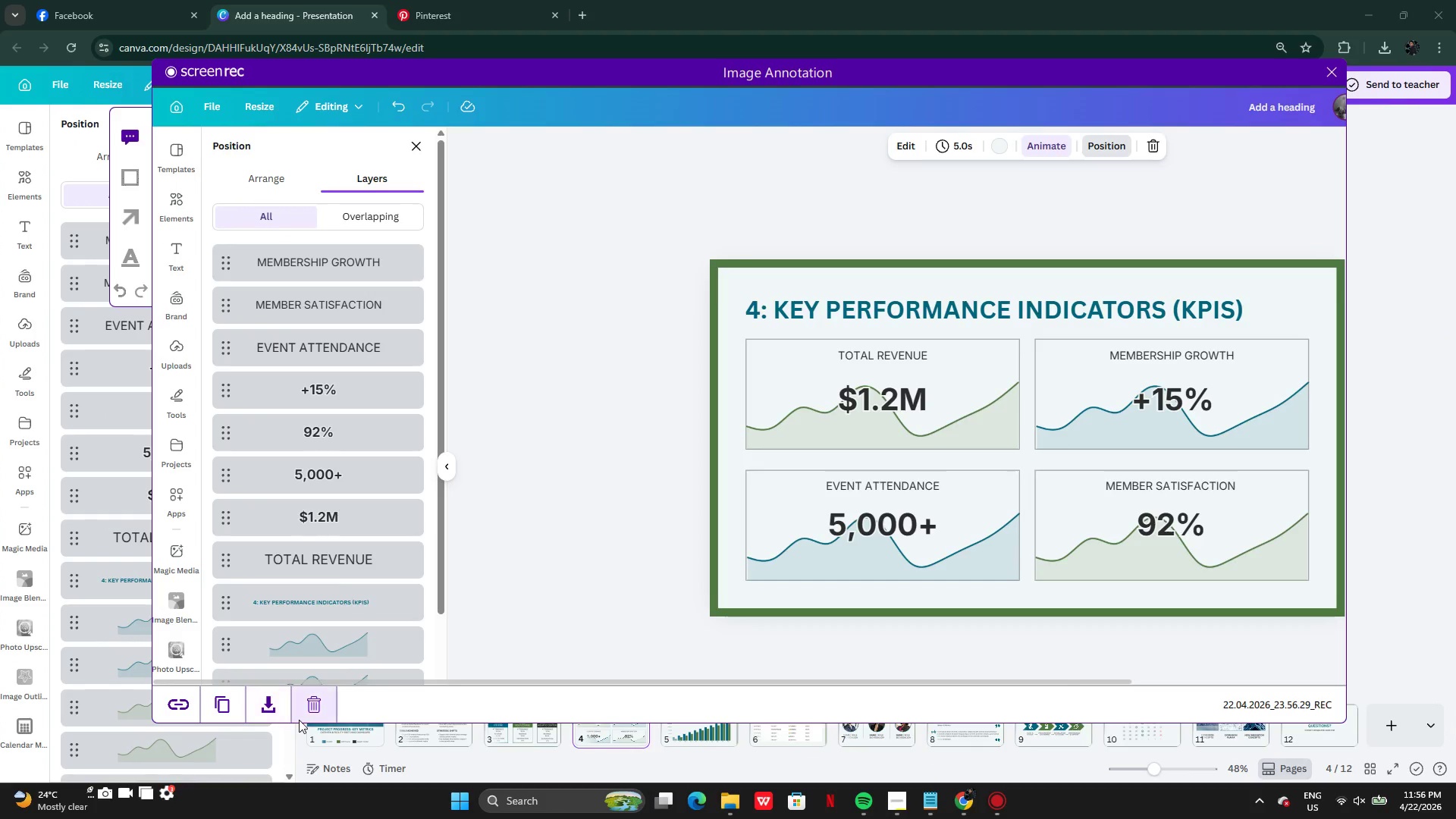 
left_click([279, 715])
 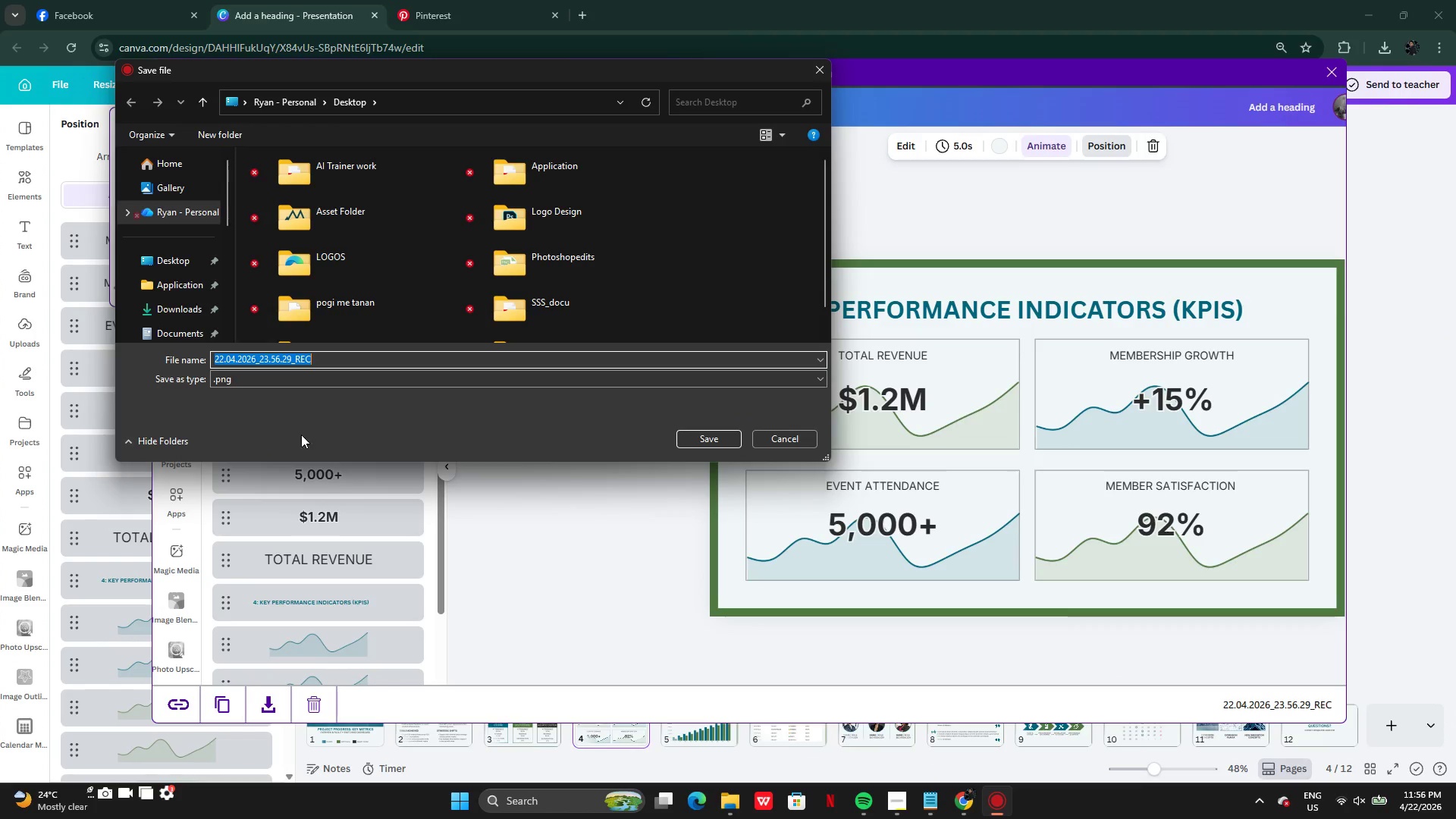 
left_click([173, 259])
 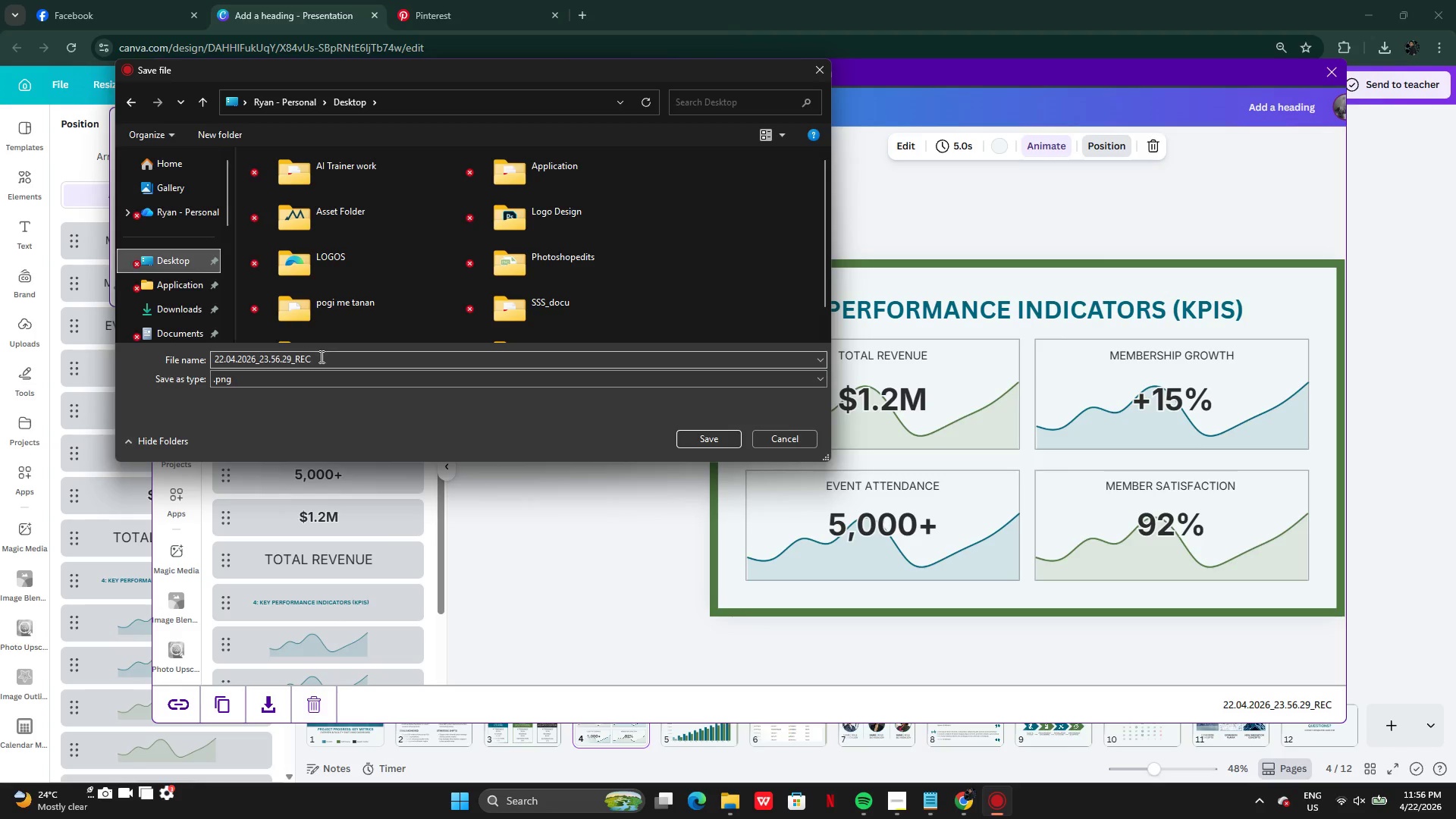 
double_click([320, 356])
 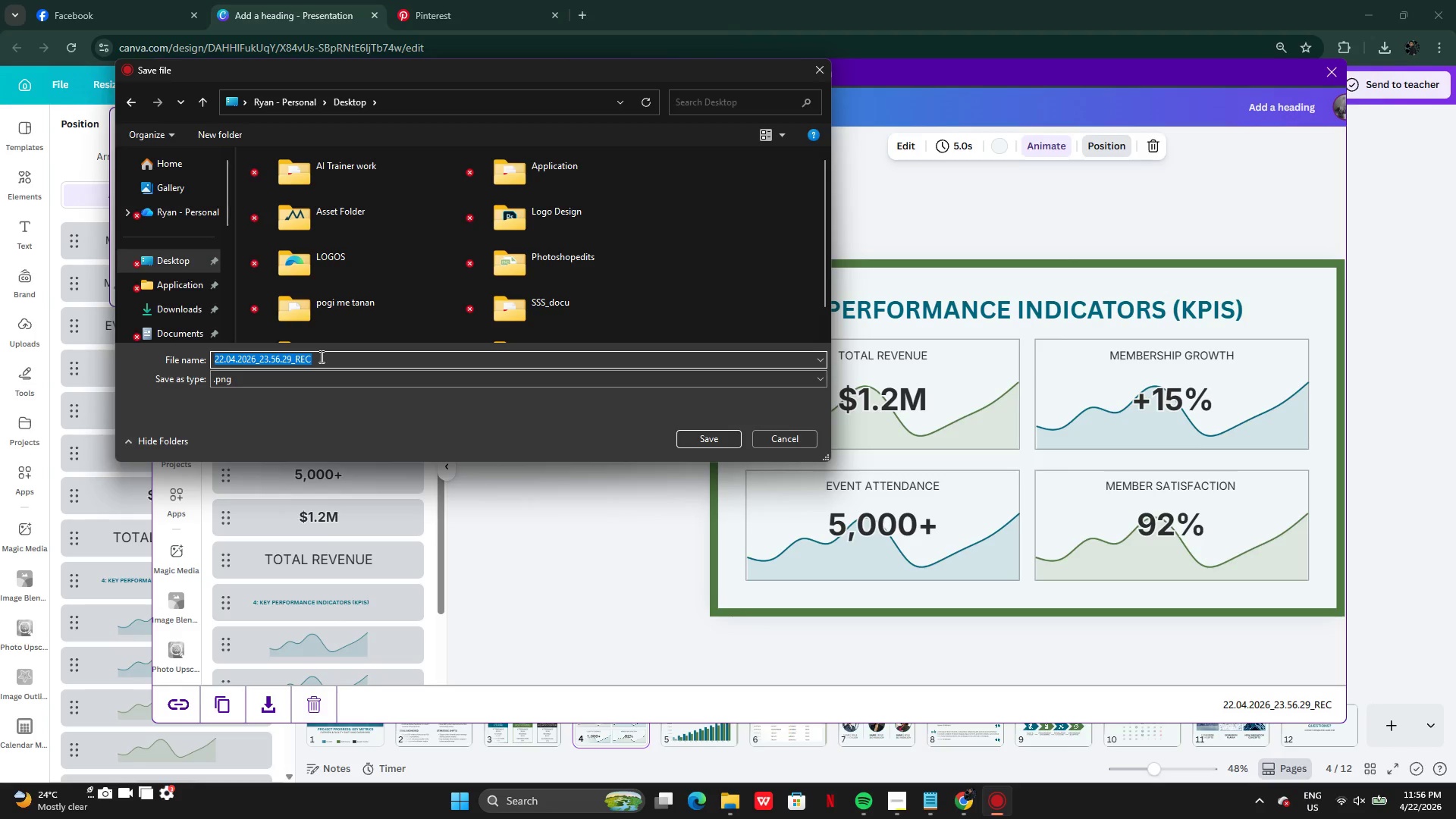 
type(ScreenShot-2)
 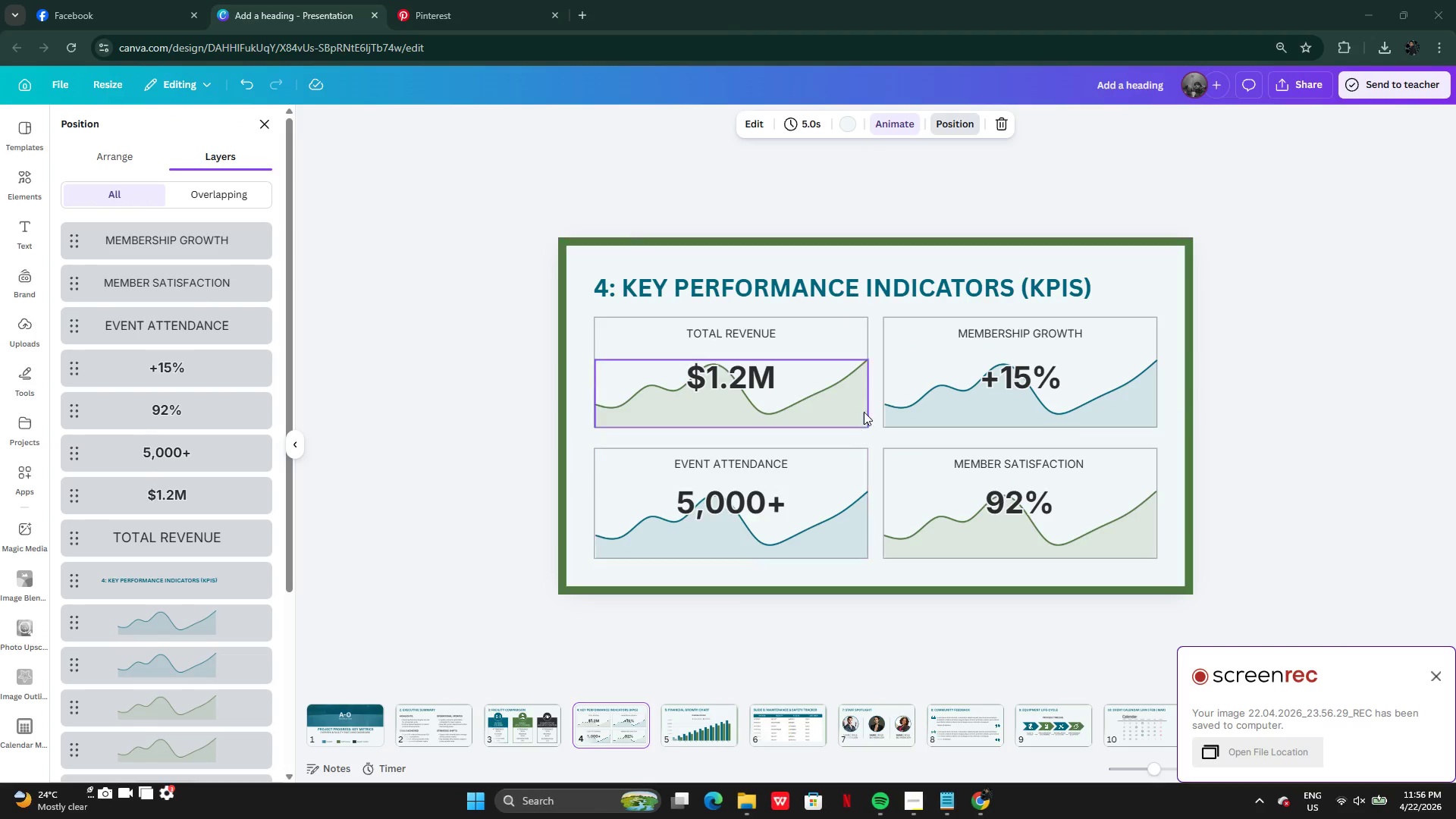 
left_click([719, 724])
 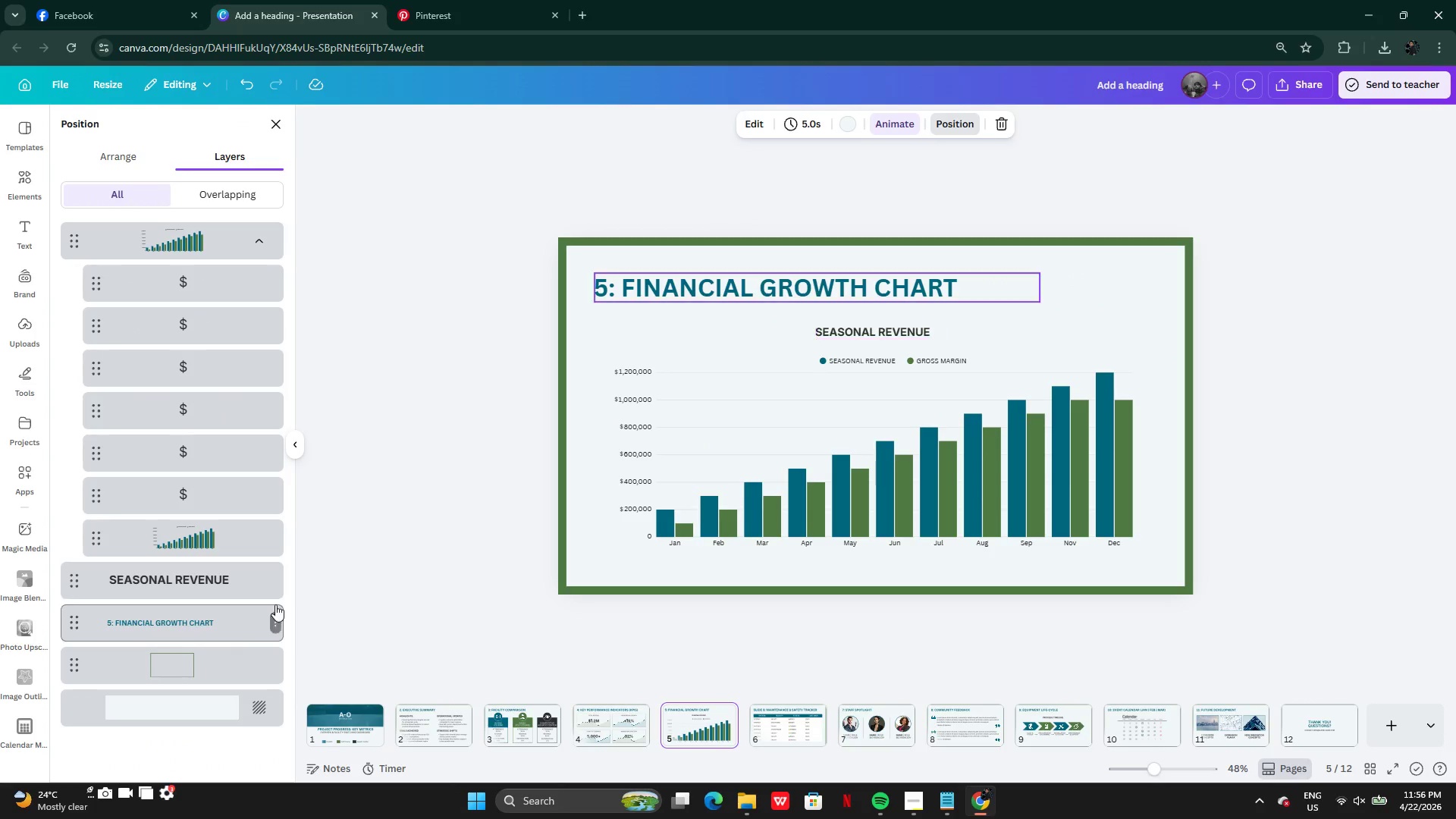 
wait(7.83)
 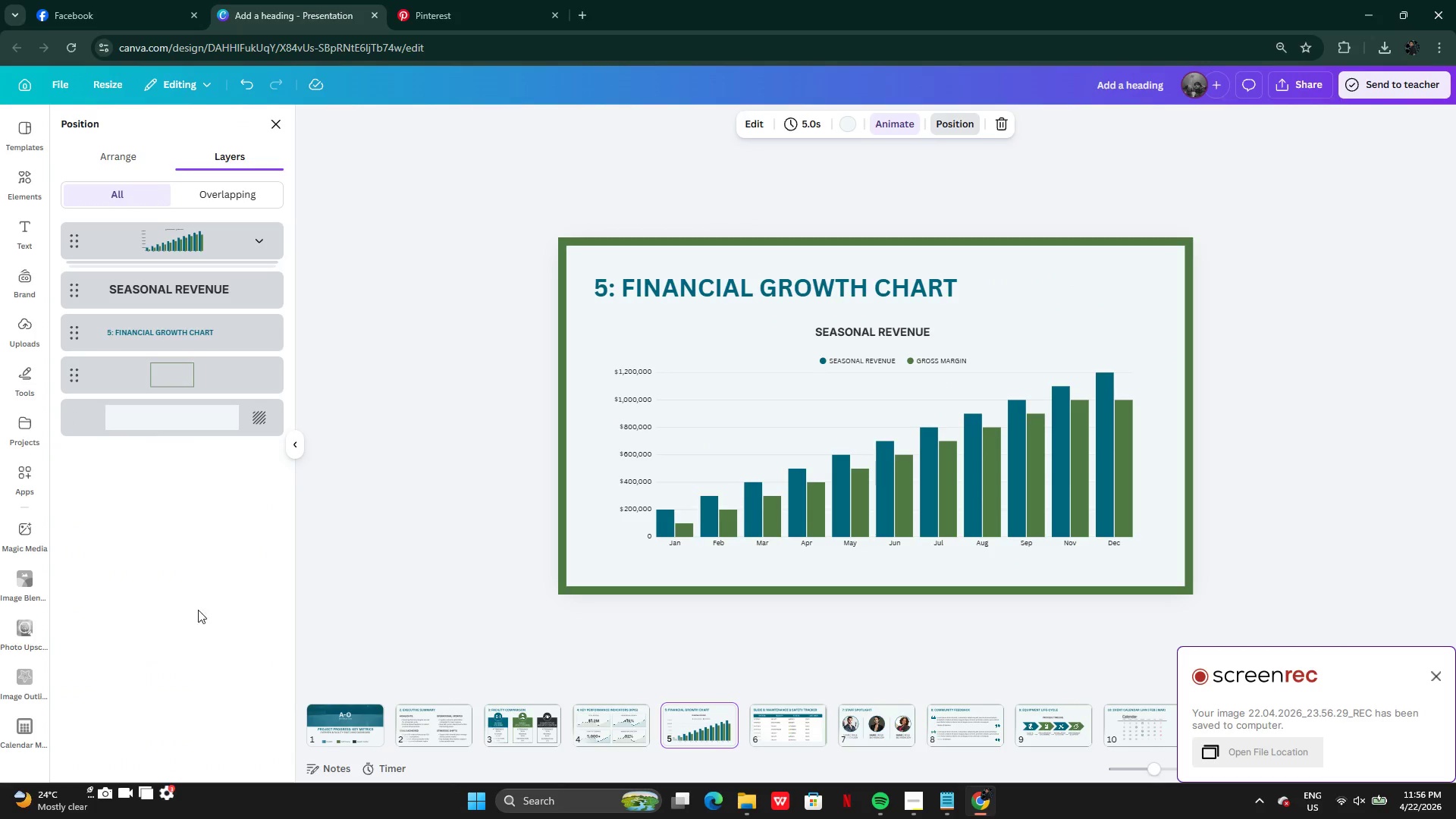 
left_click([103, 797])
 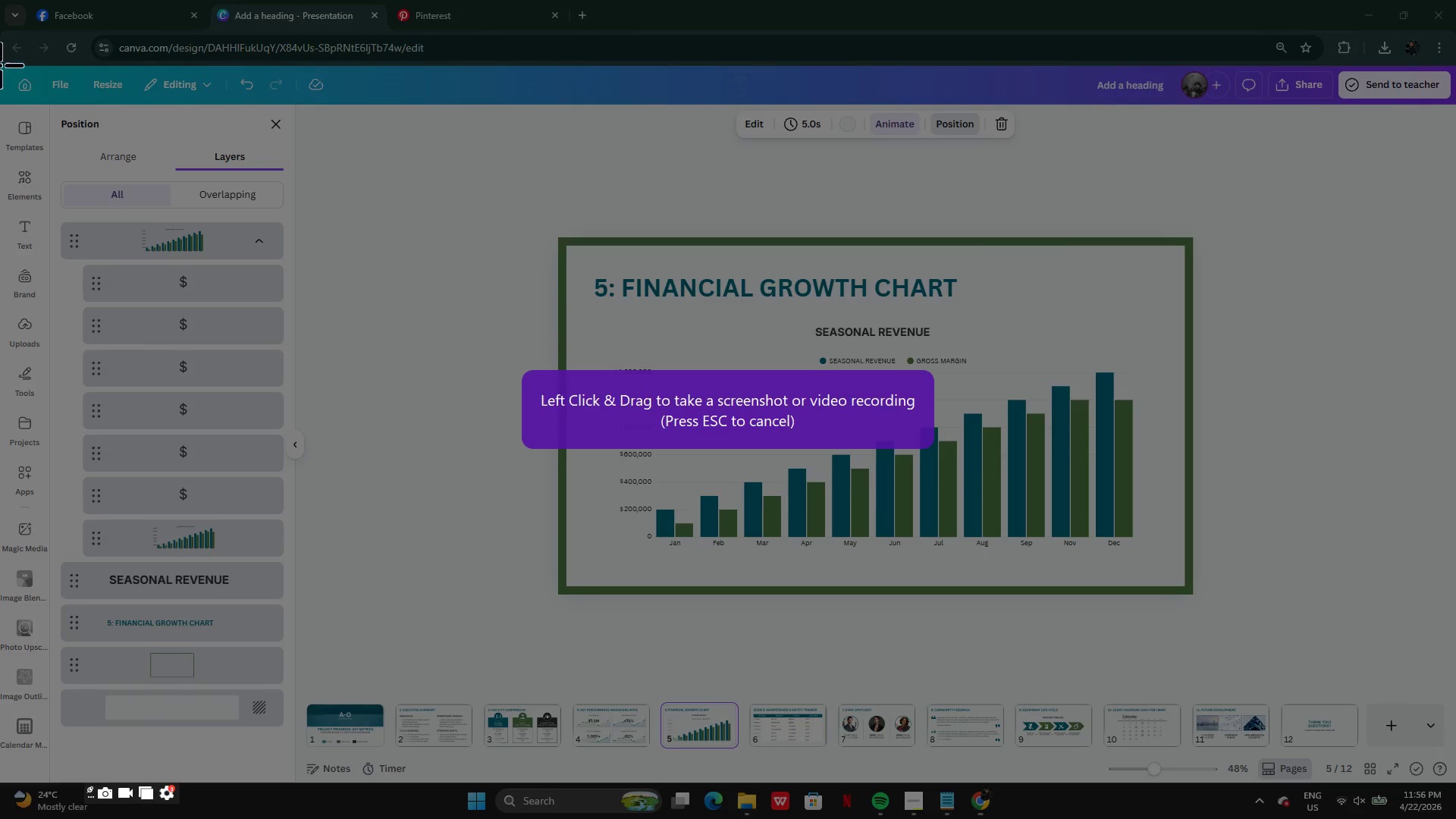 
left_click_drag(start_coordinate=[0, 64], to_coordinate=[1455, 783])
 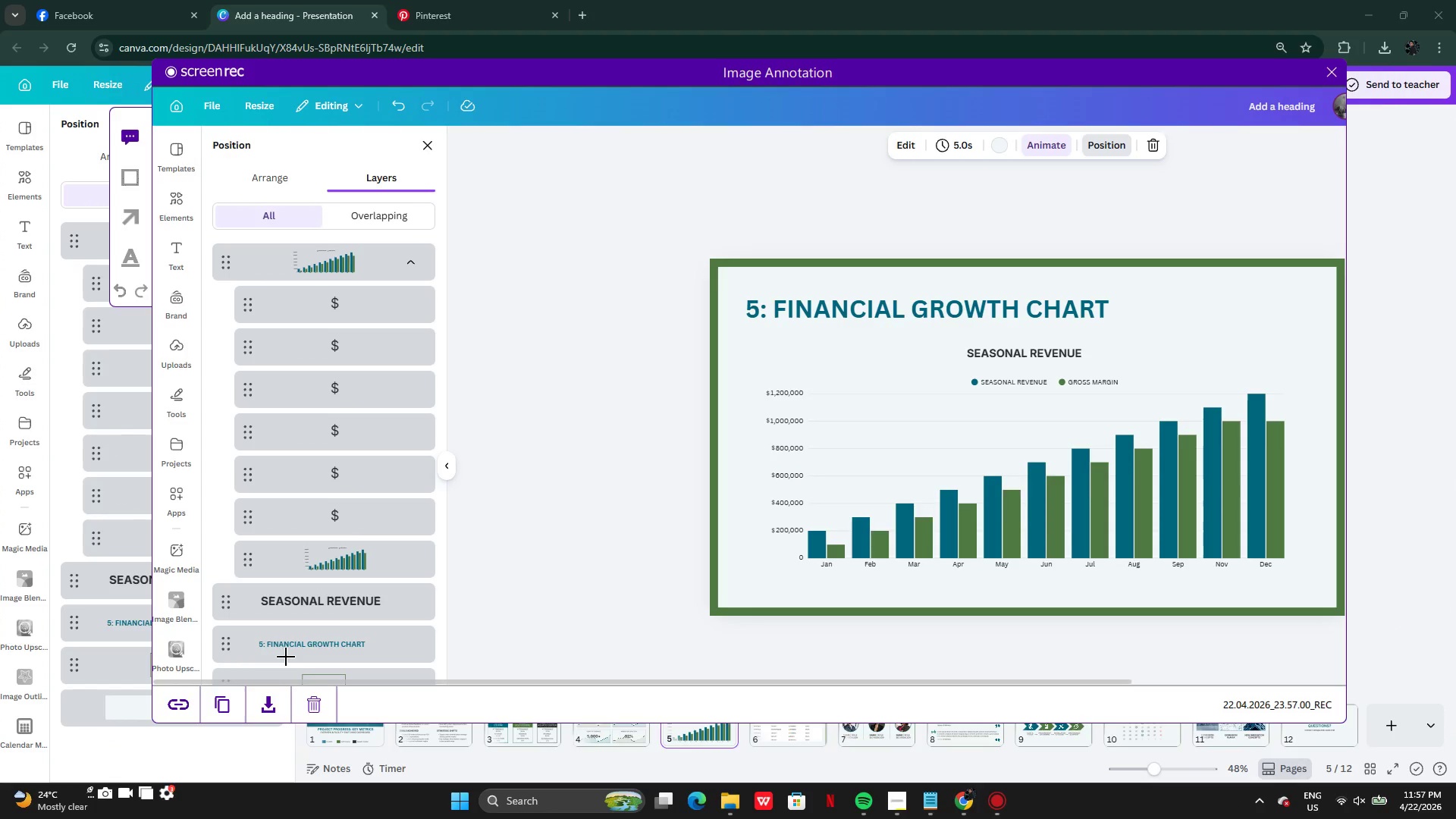 
left_click([268, 695])
 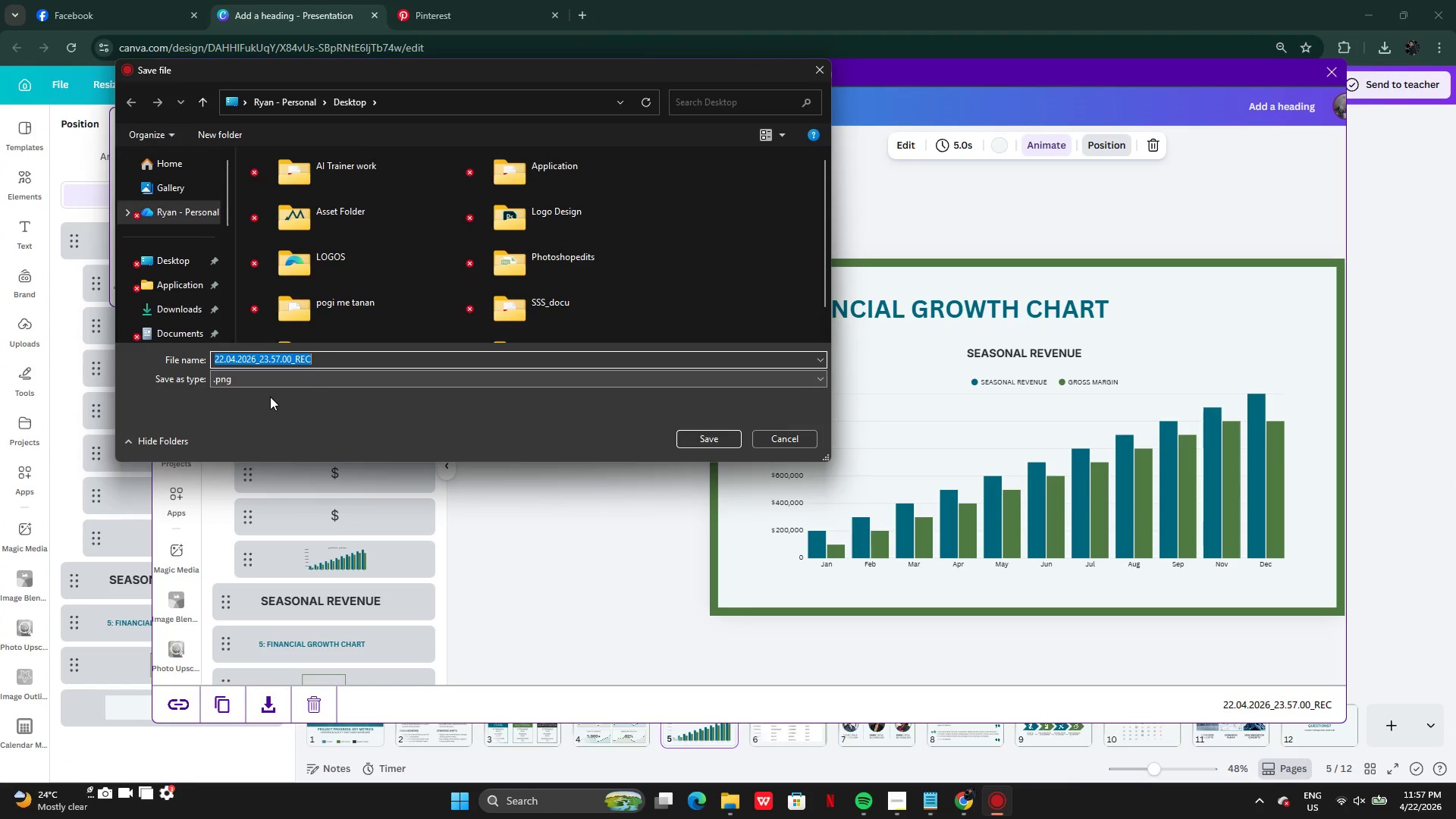 
left_click([165, 253])
 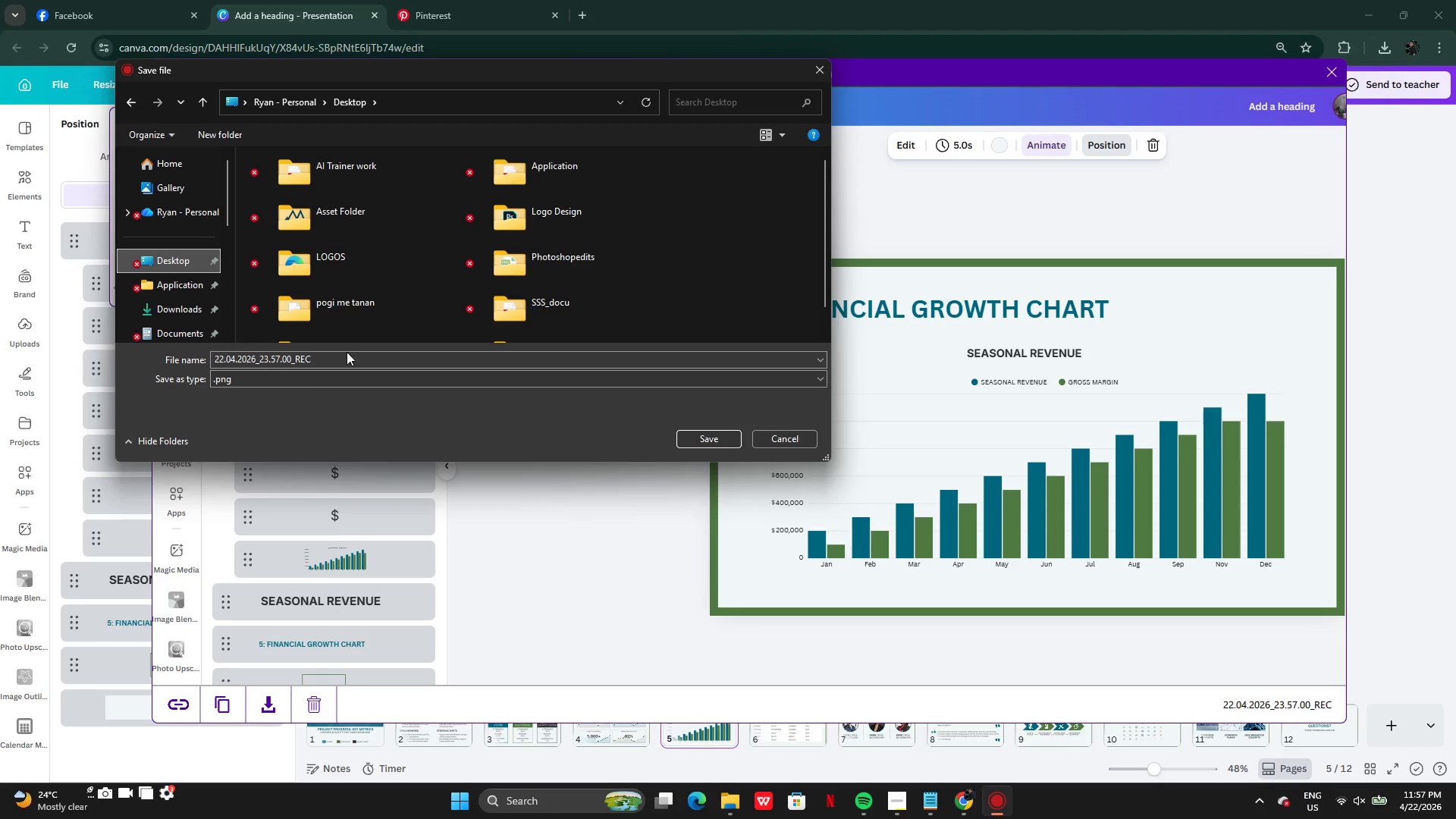 
left_click([349, 356])
 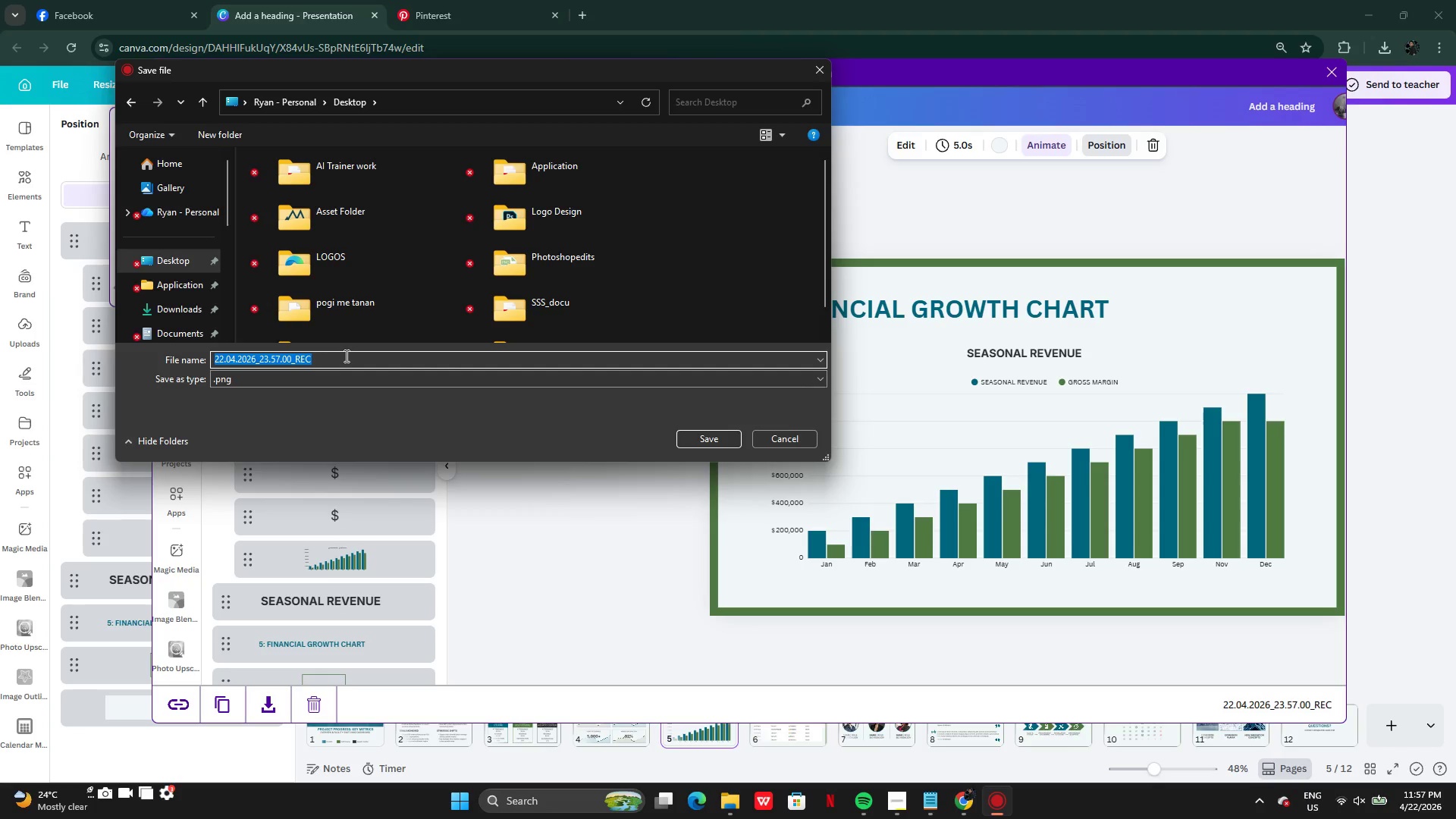 
type(ScreenShot-3)
 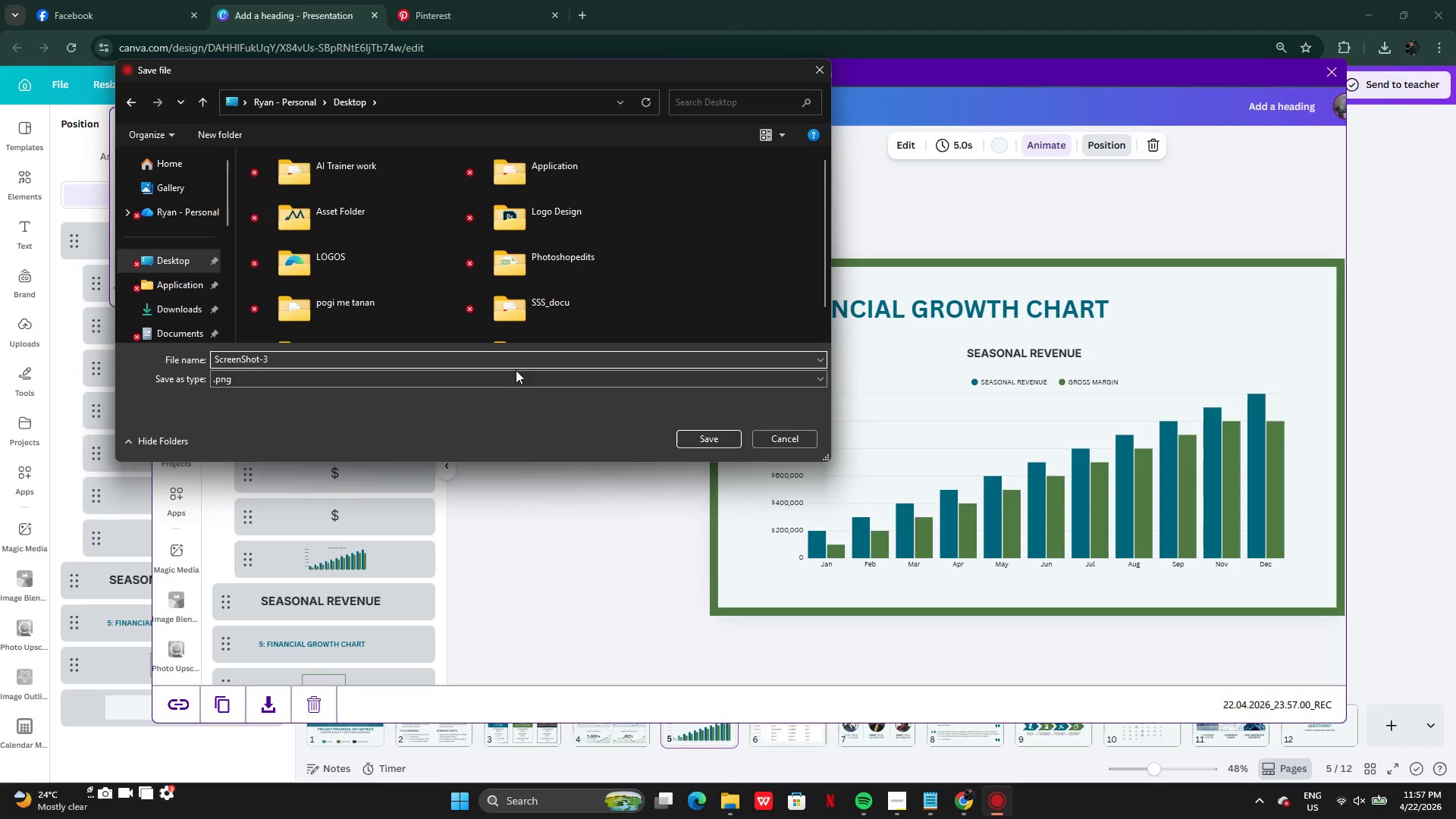 
left_click([712, 438])
 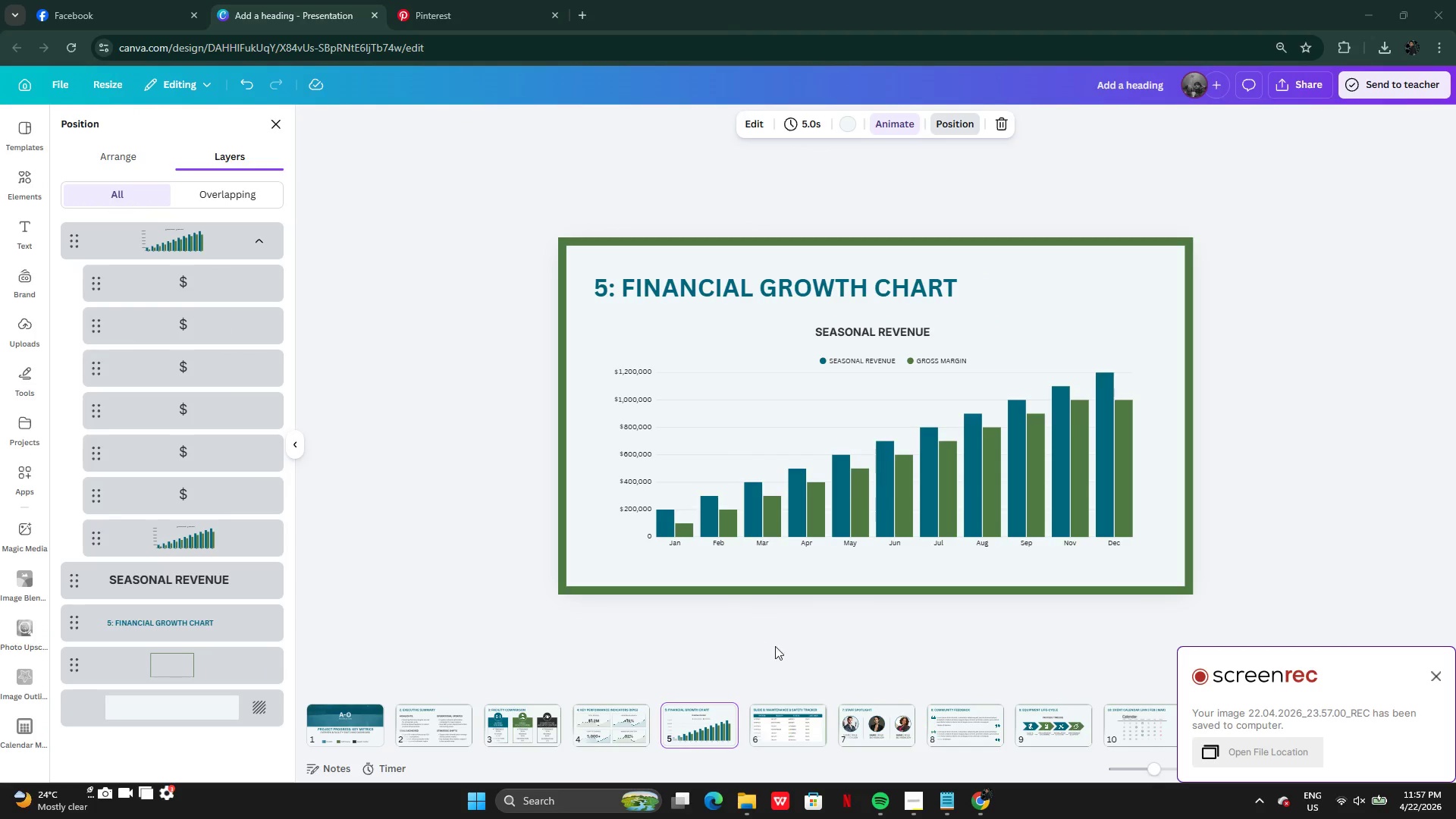 
left_click([799, 729])
 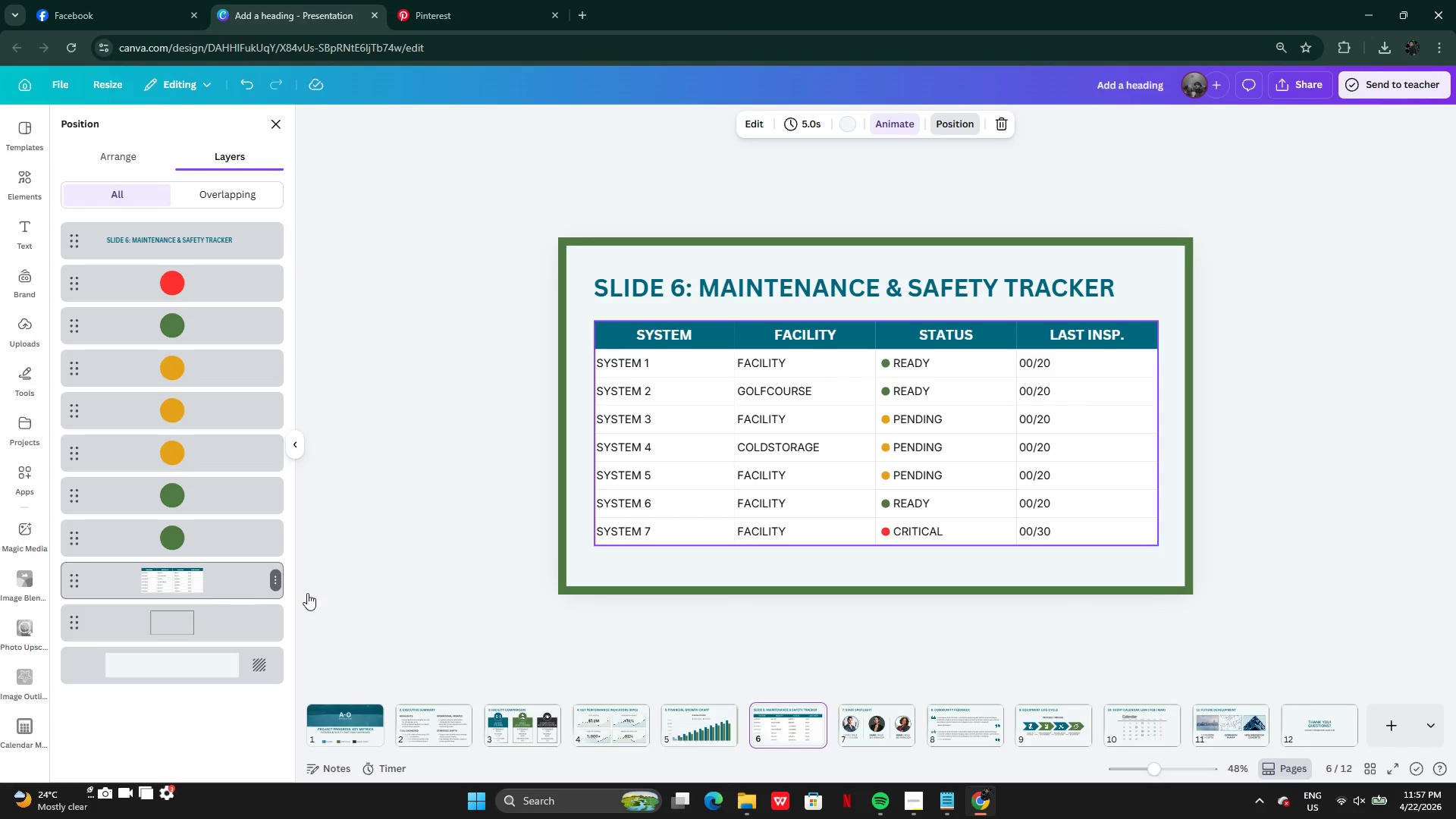 
wait(11.89)
 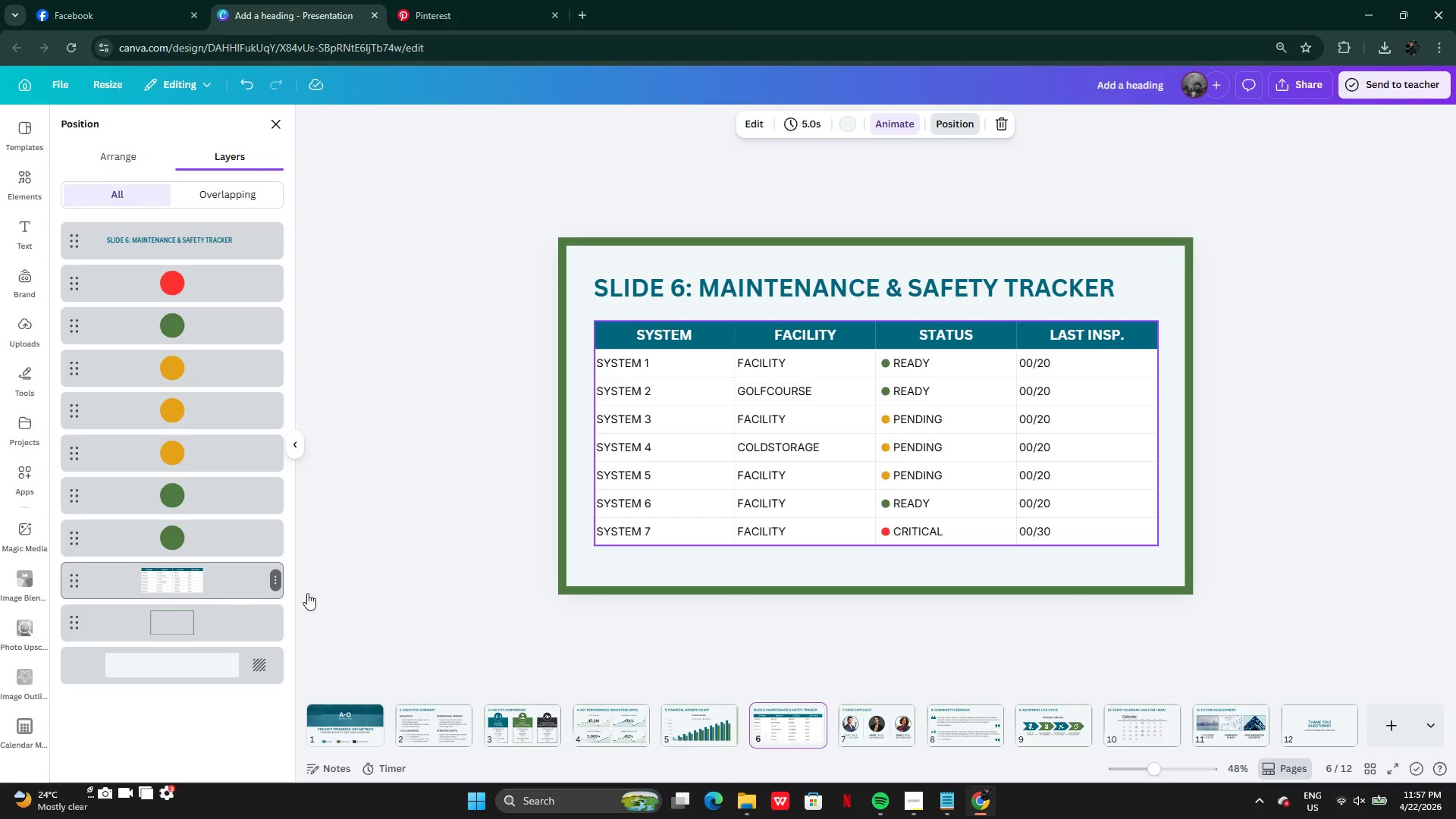 
left_click([107, 798])
 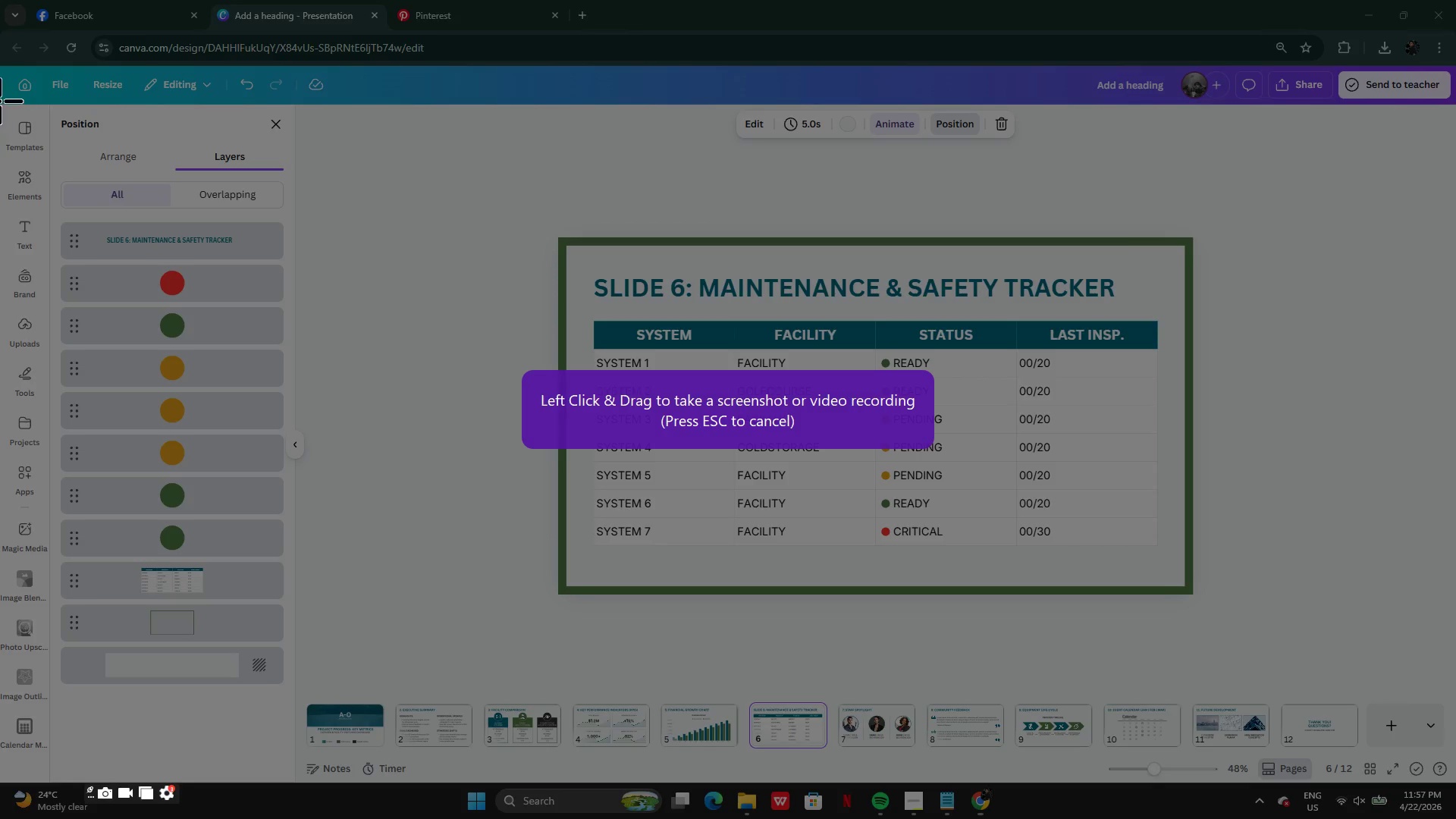 
left_click_drag(start_coordinate=[0, 63], to_coordinate=[1455, 783])
 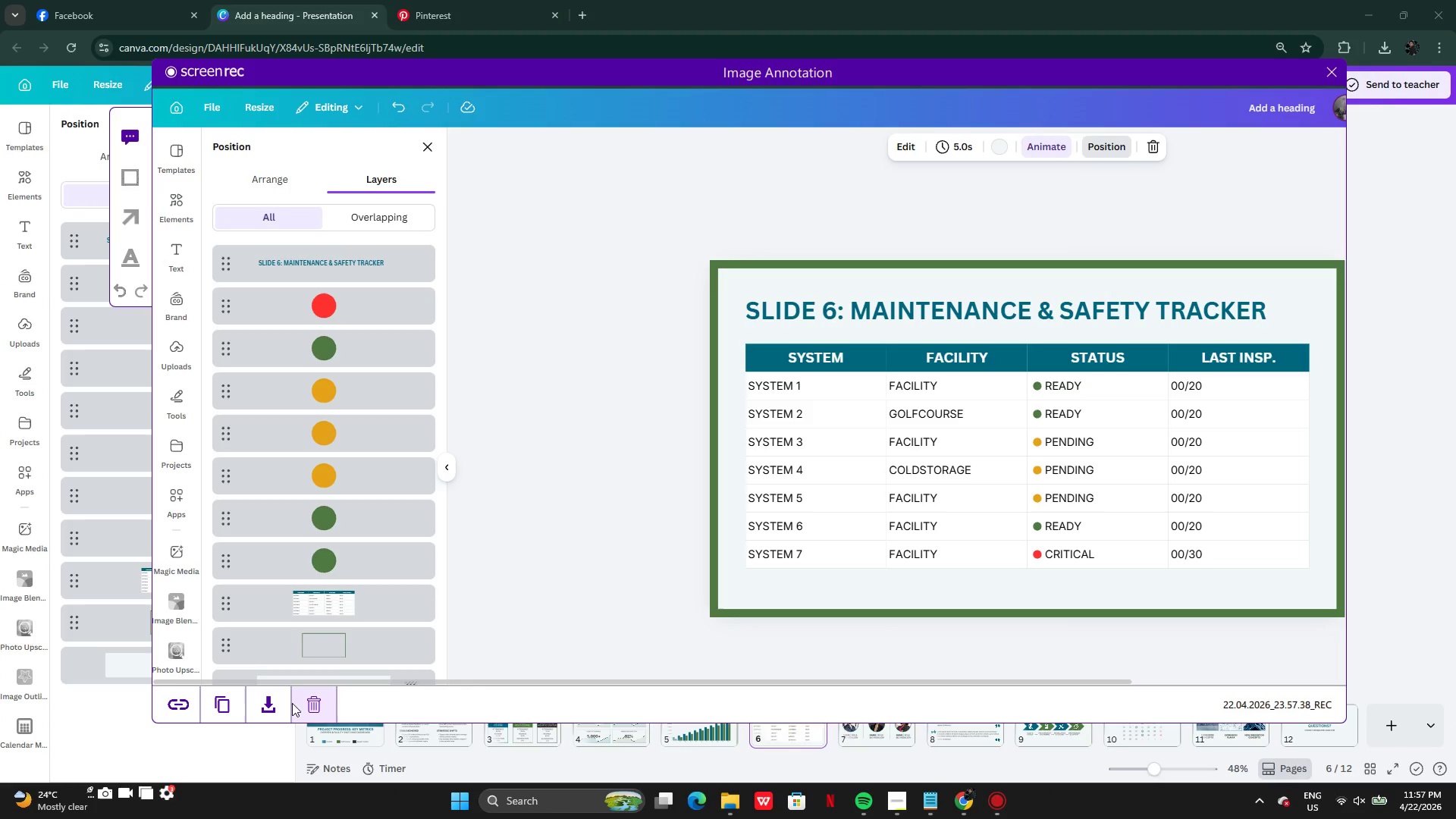 
left_click([276, 709])
 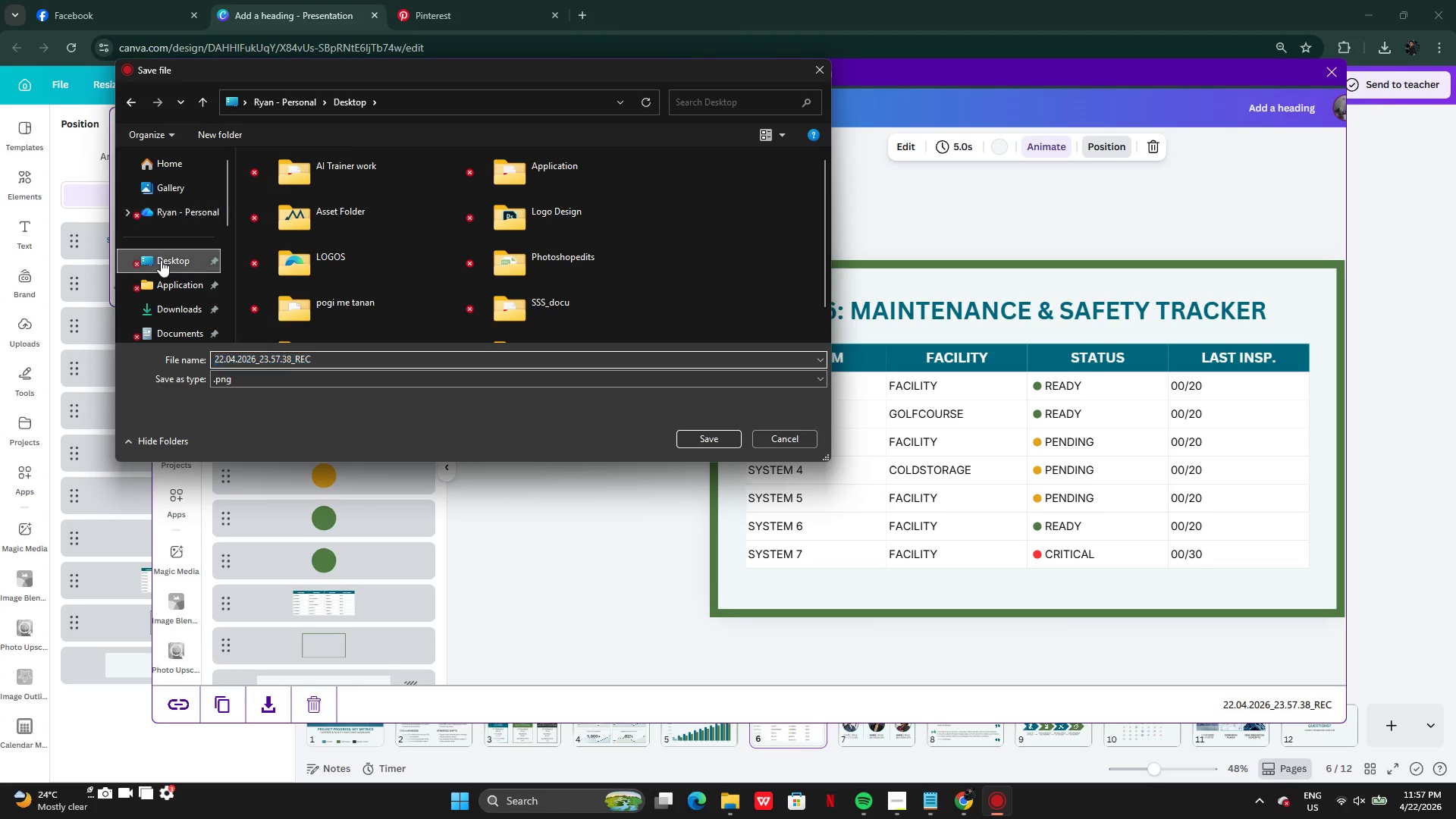 
left_click([333, 359])
 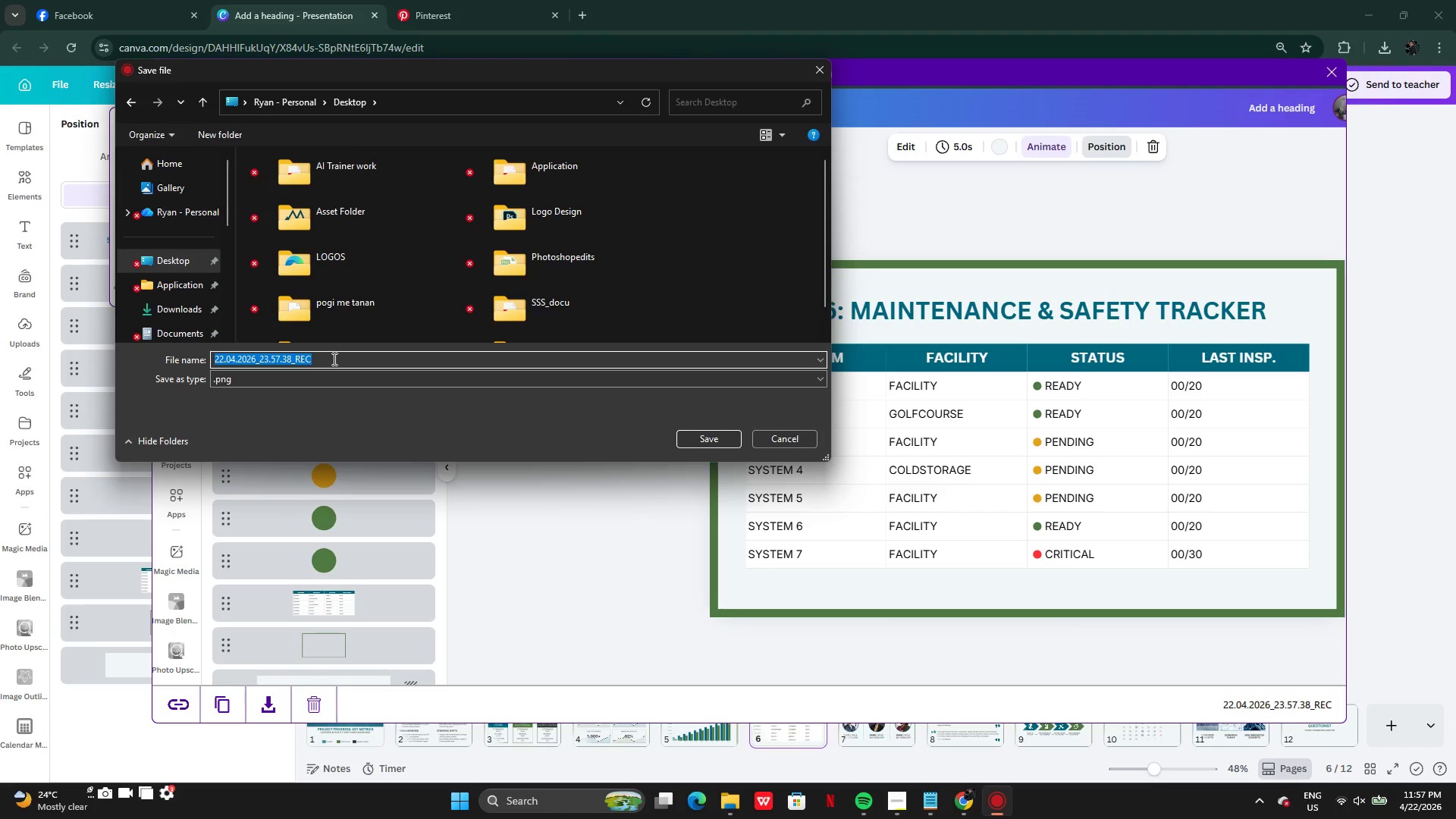 
type(ScreenShot-4)
 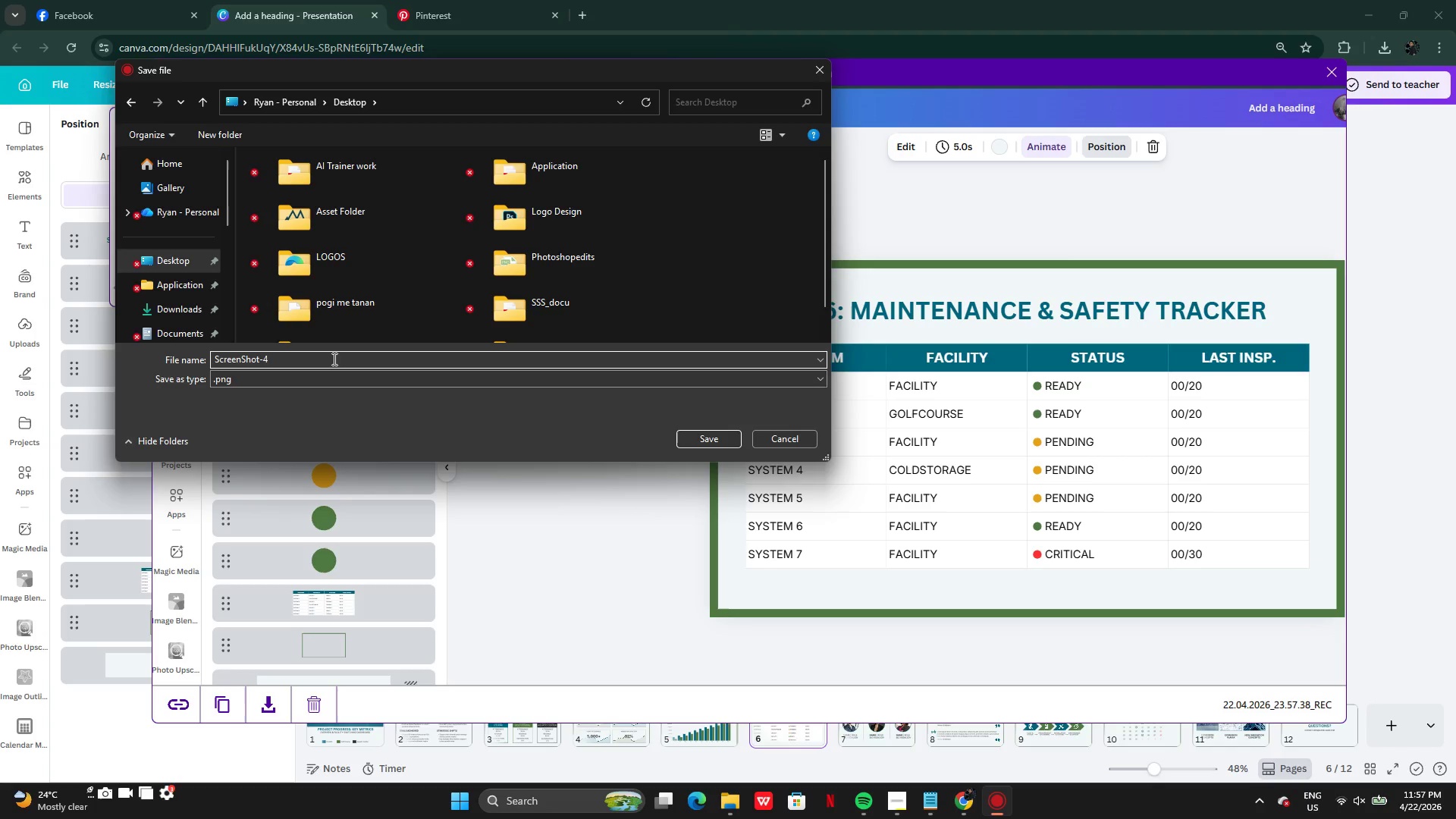 
key(Enter)
 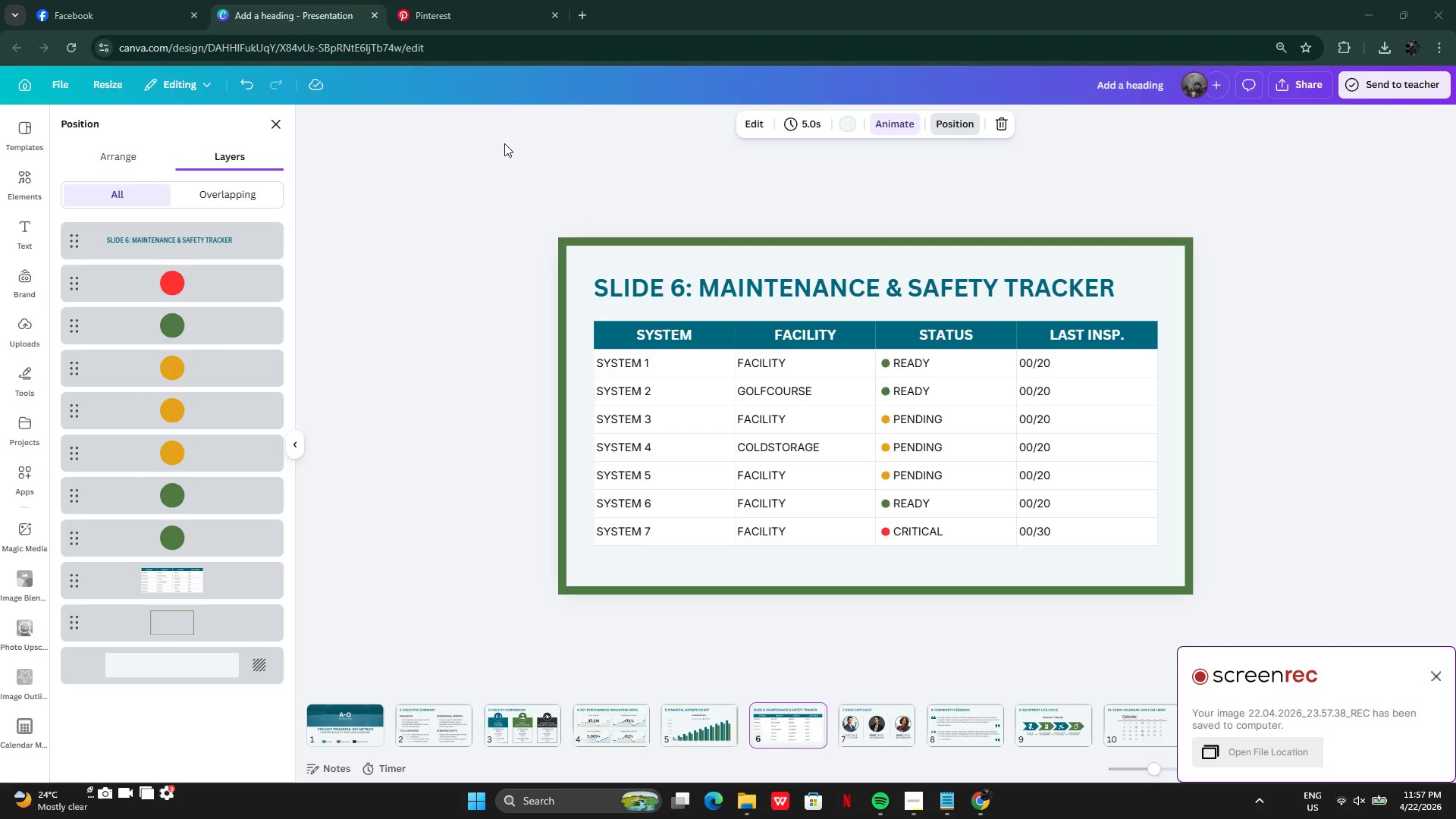 
left_click([272, 121])
 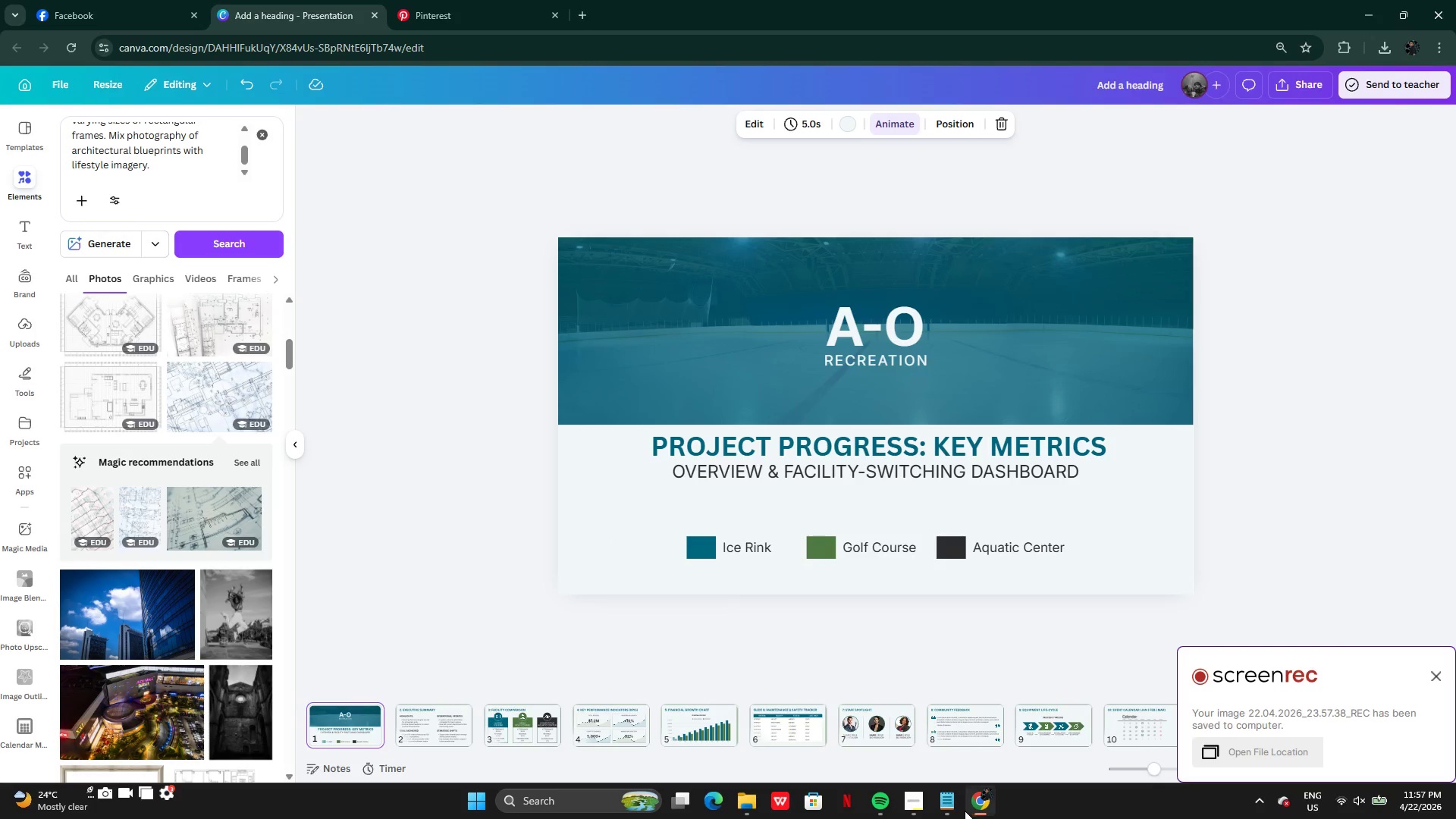 
left_click([915, 811])